 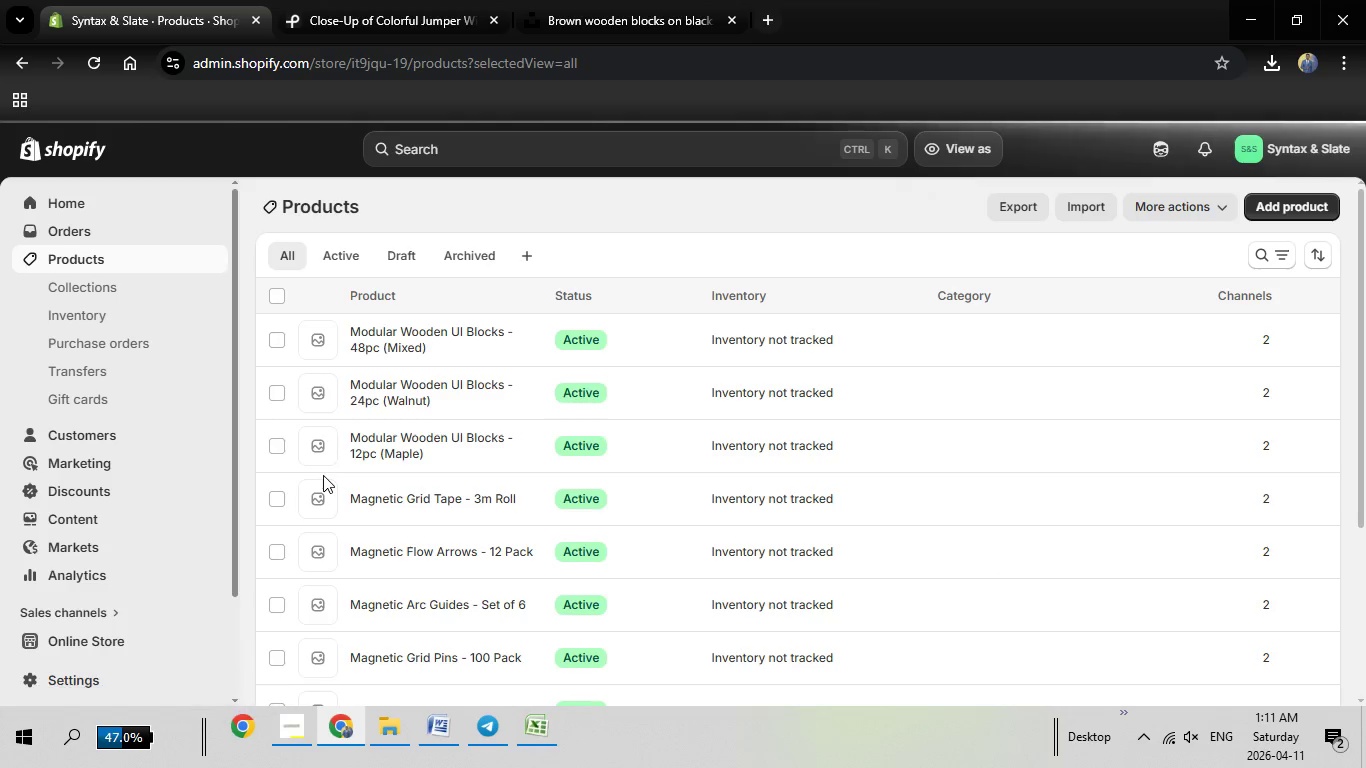 
scroll: coordinate [323, 475], scroll_direction: down, amount: 8.0
 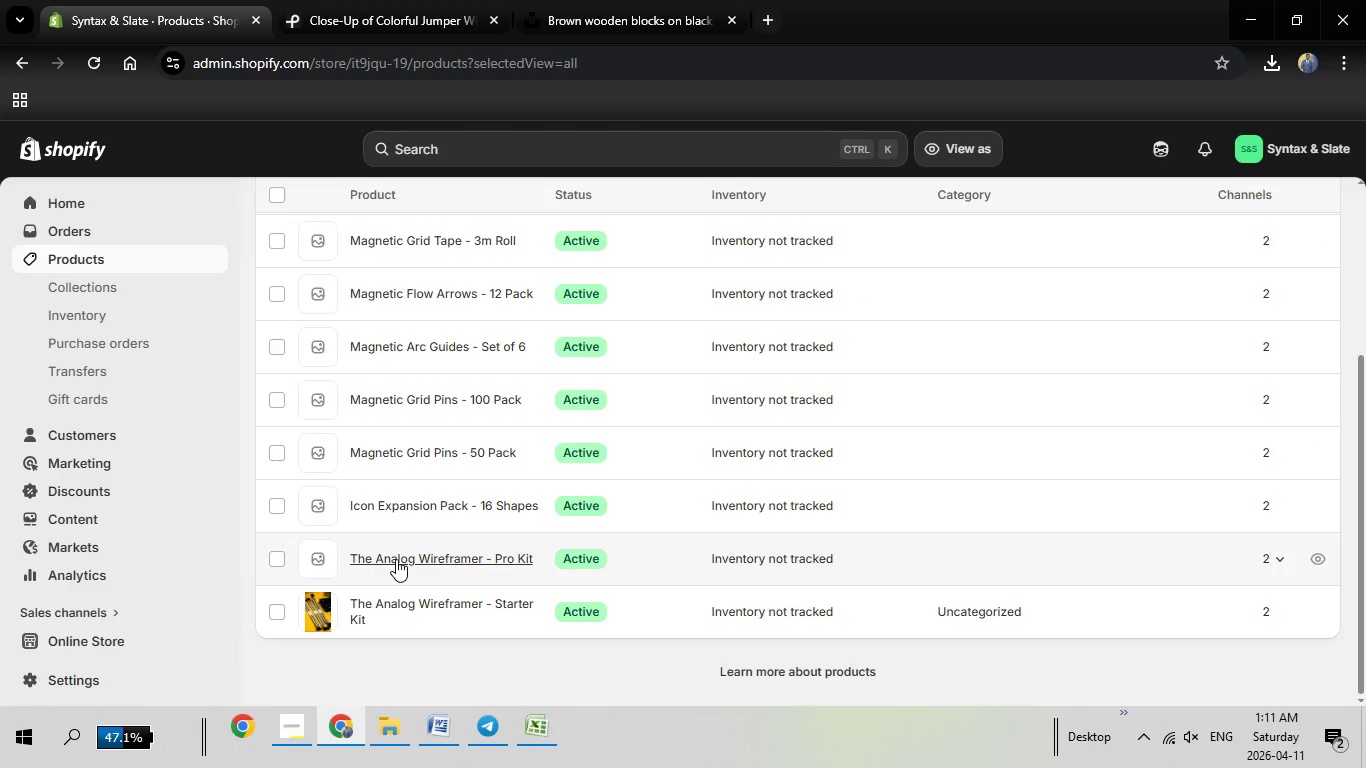 
left_click([396, 558])
 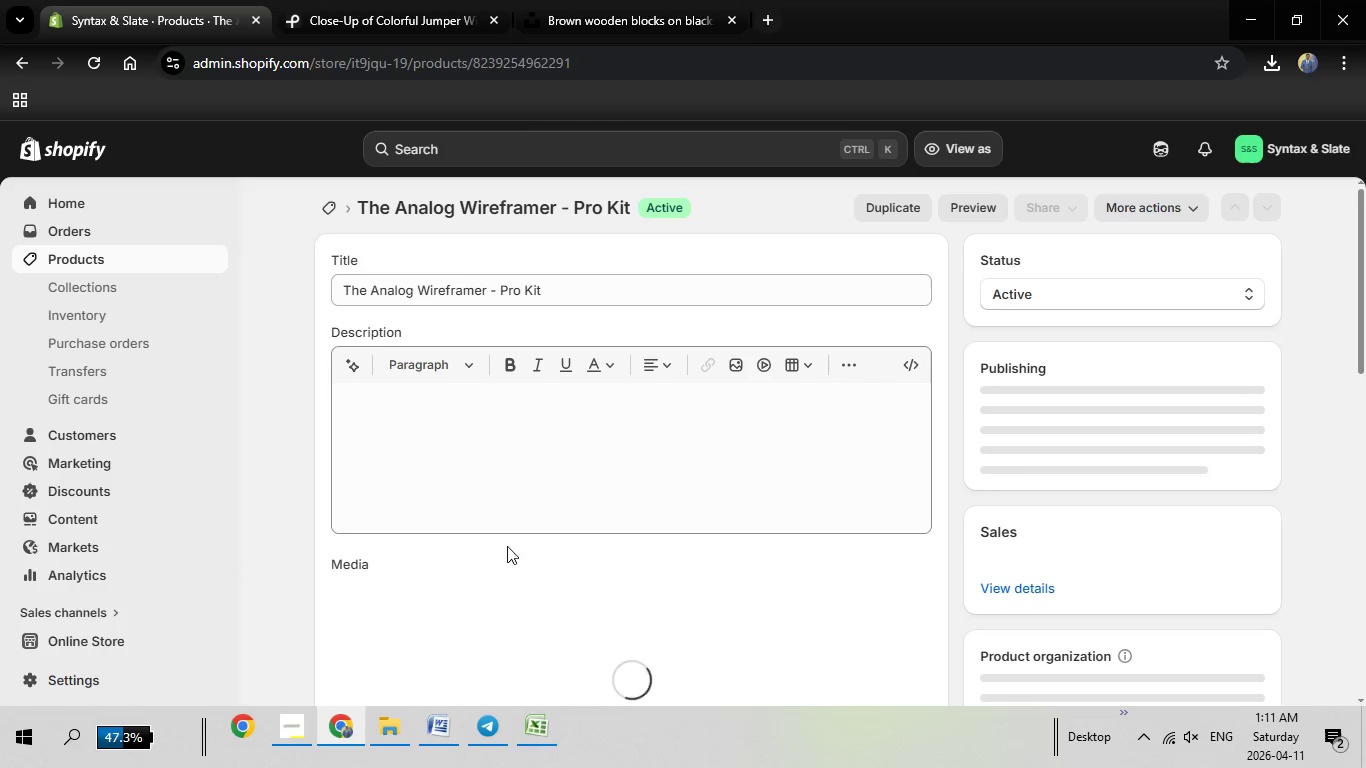 
wait(13.37)
 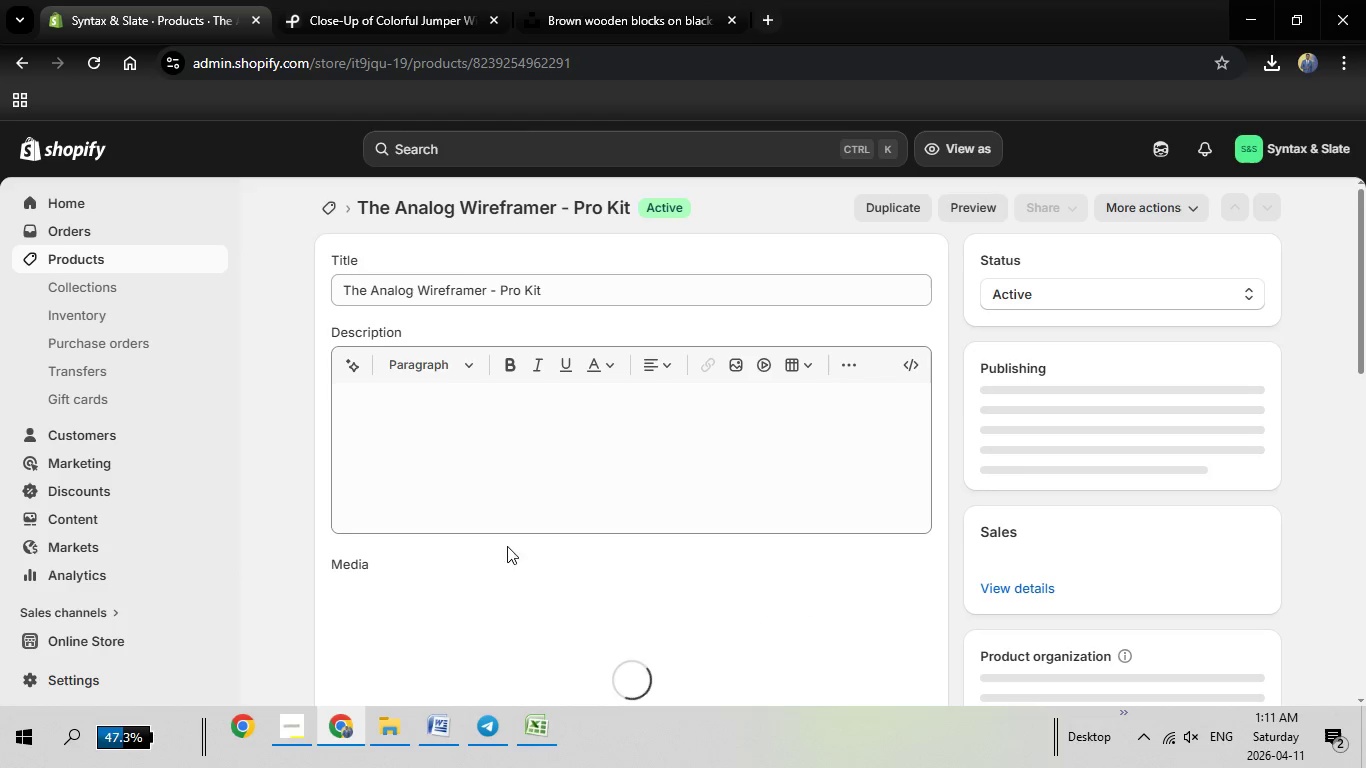 
mouse_move([518, 689])
 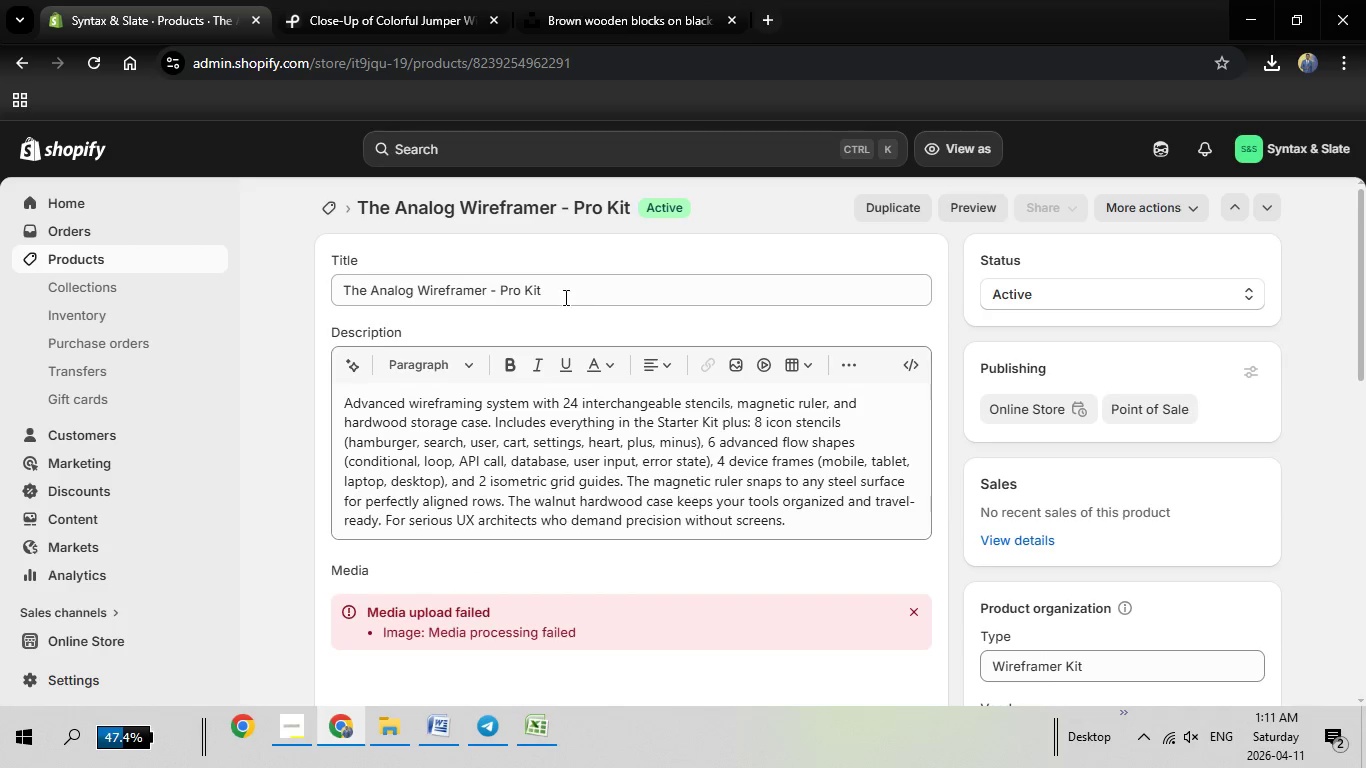 
left_click_drag(start_coordinate=[561, 291], to_coordinate=[277, 278])
 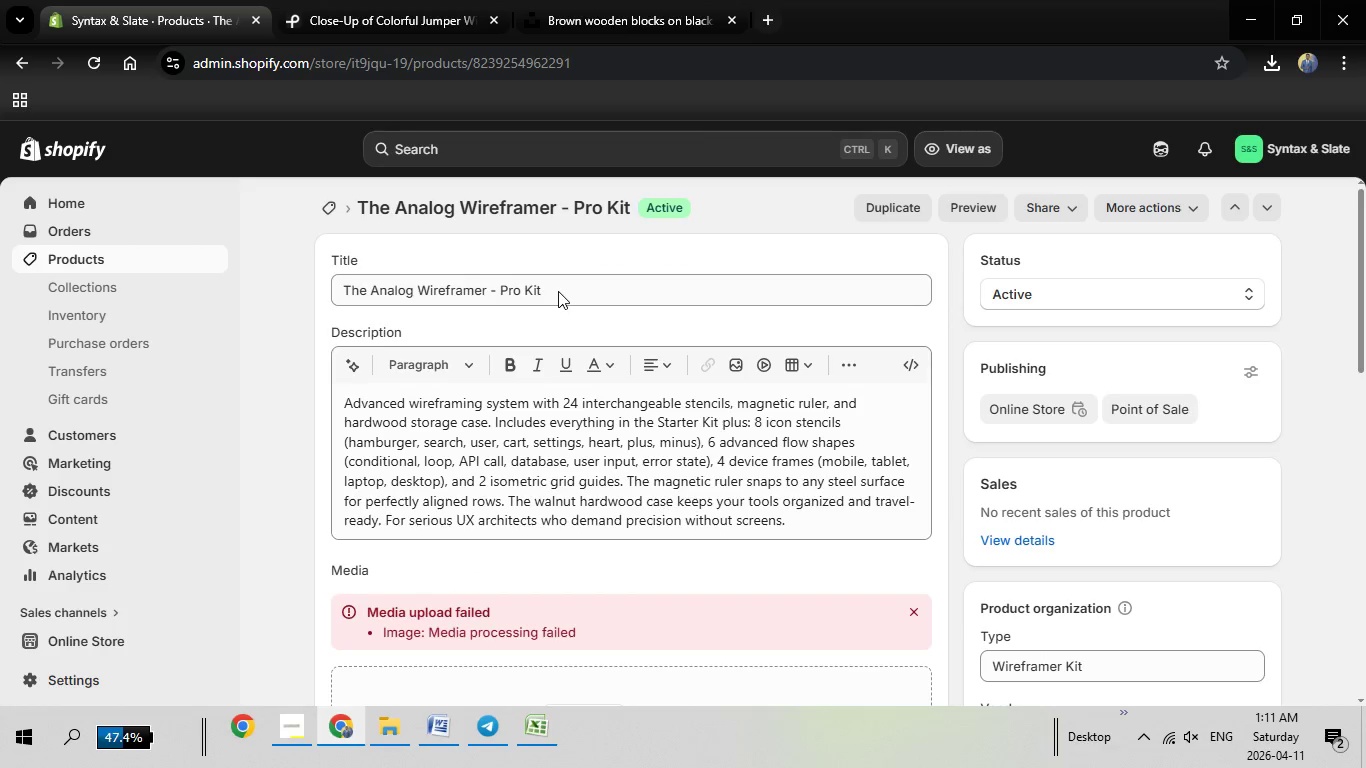 
left_click_drag(start_coordinate=[558, 291], to_coordinate=[358, 298])
 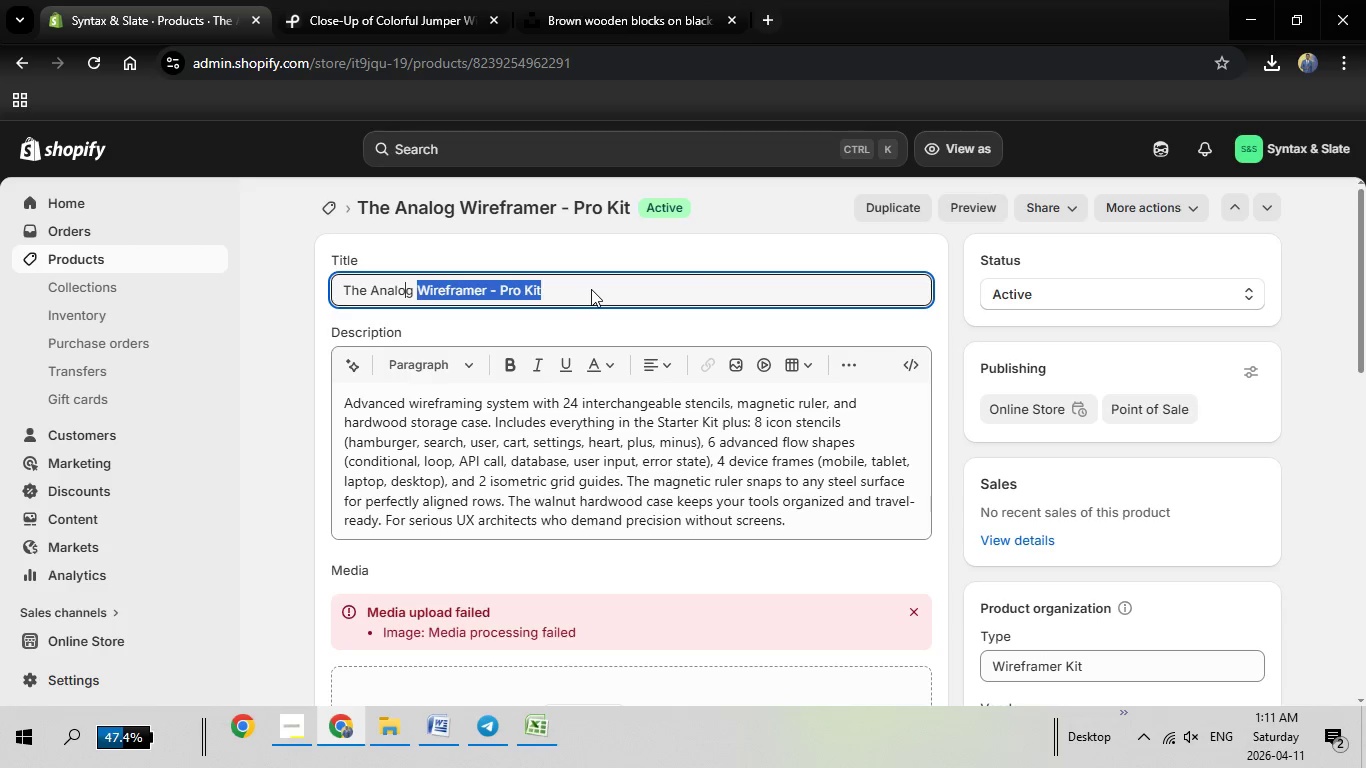 
left_click([591, 289])
 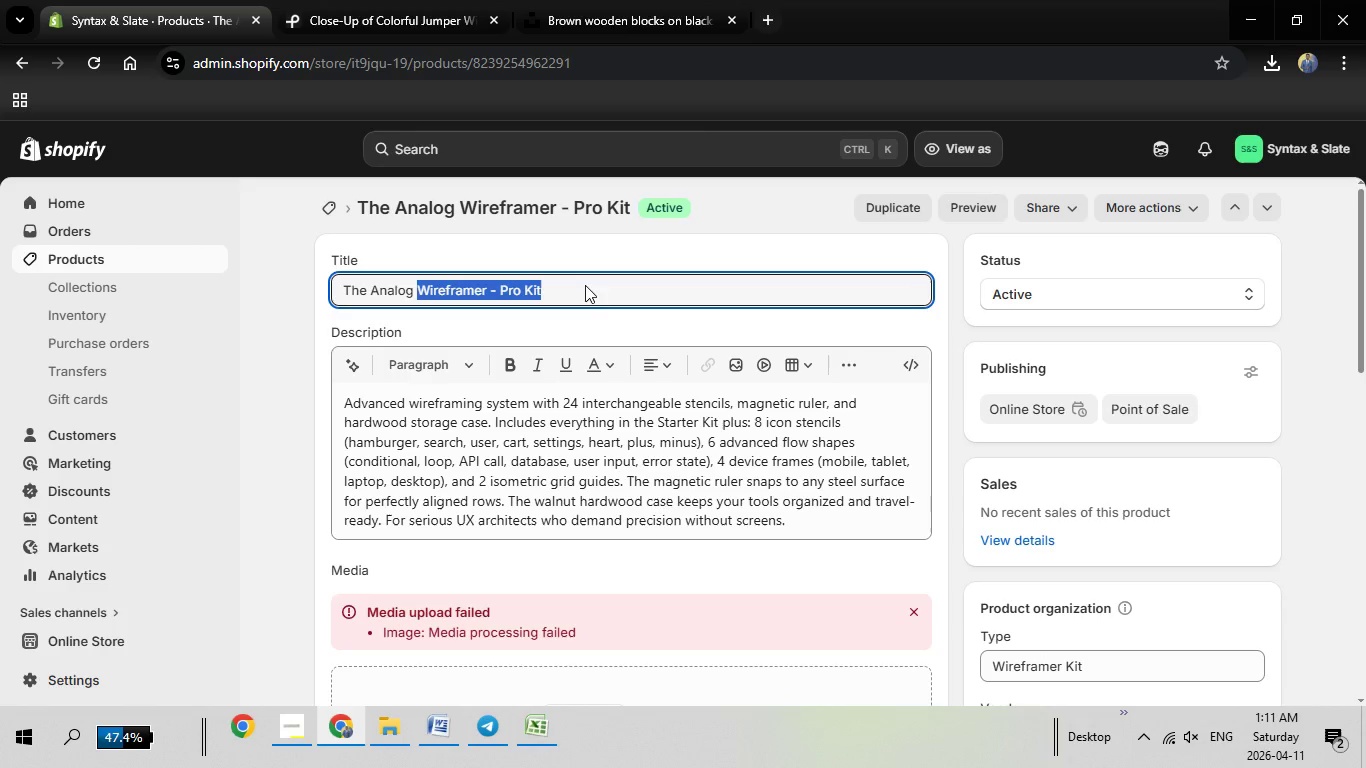 
left_click([582, 285])
 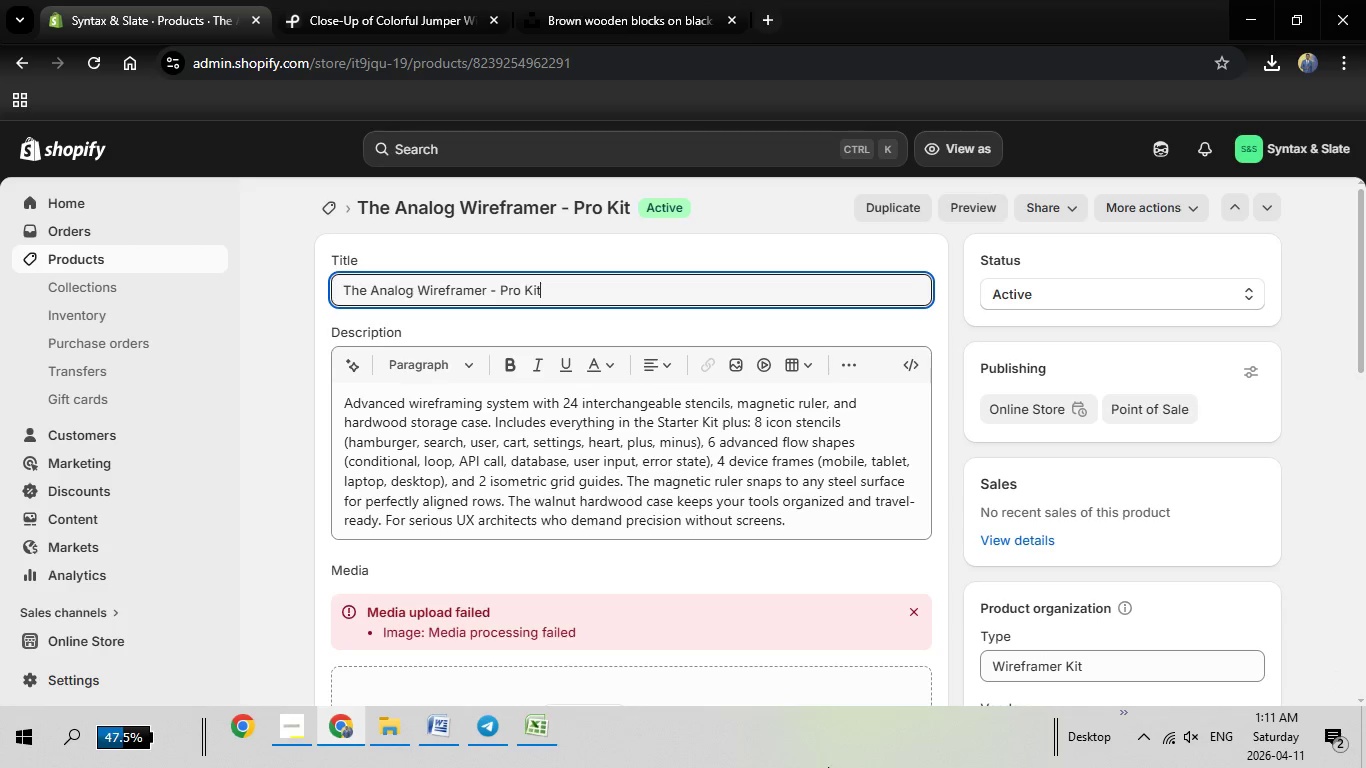 
wait(10.91)
 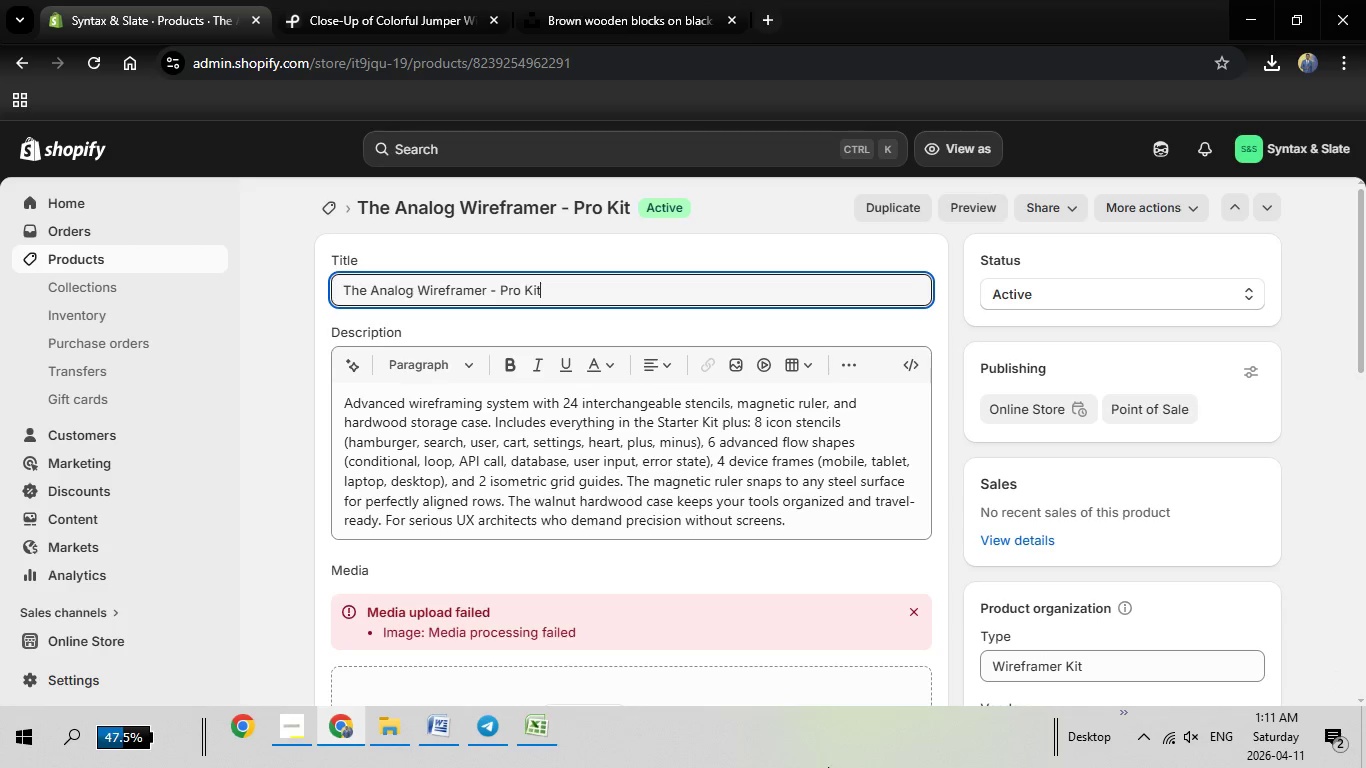 
left_click_drag(start_coordinate=[550, 288], to_coordinate=[336, 273])
 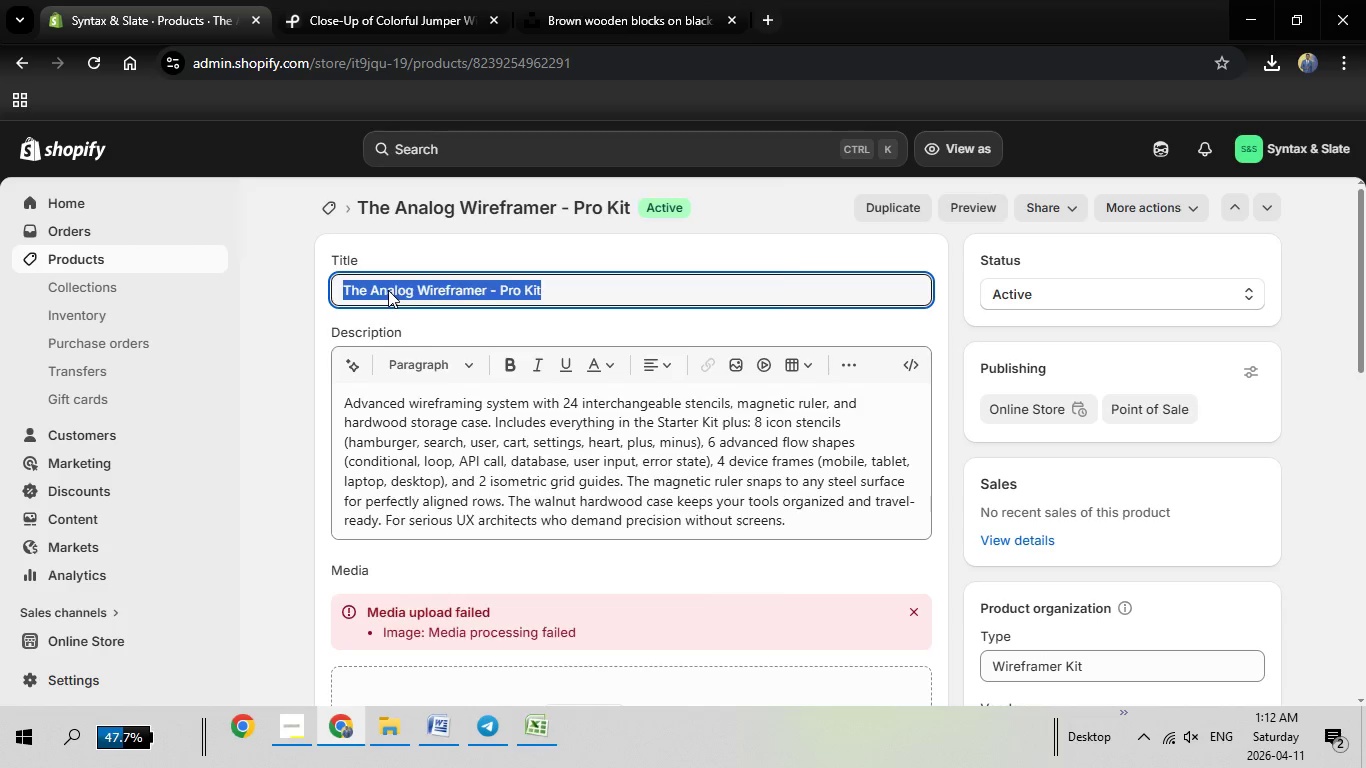 
right_click([388, 290])
 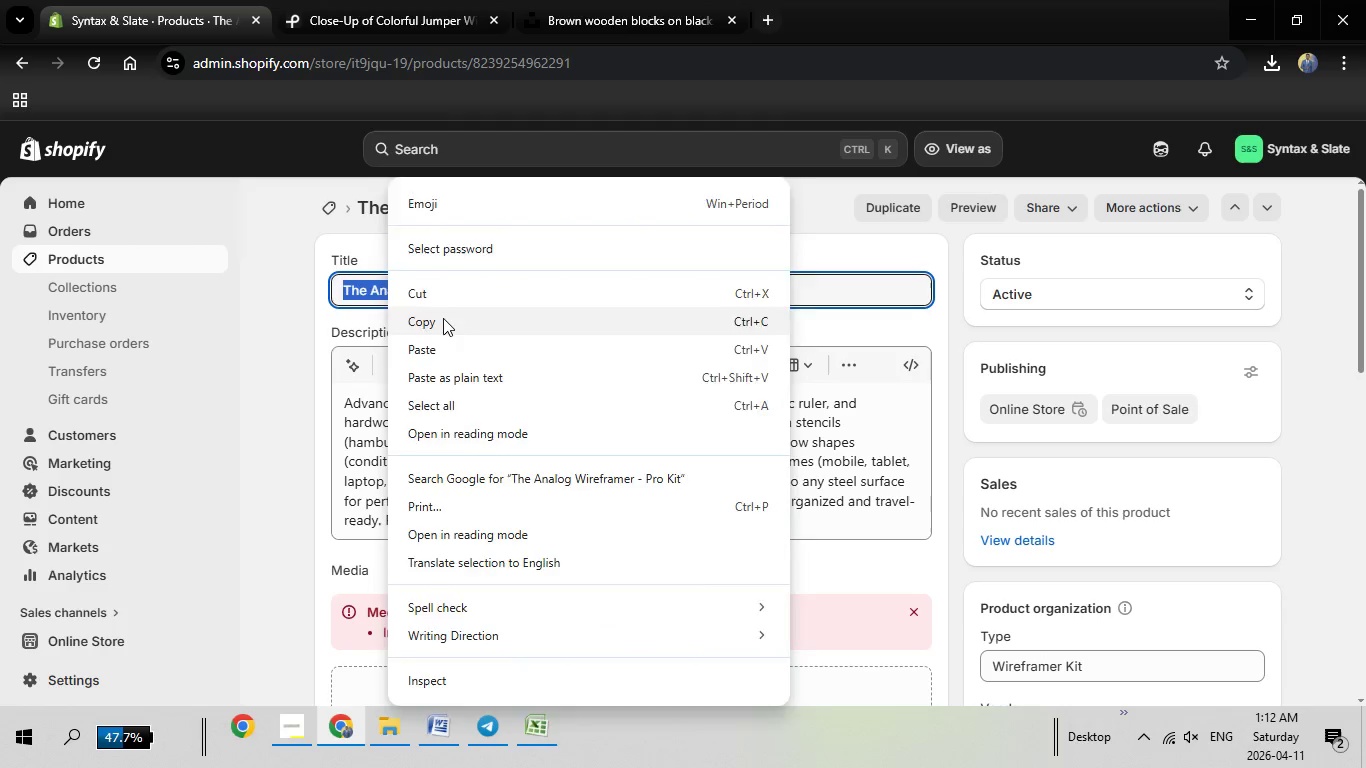 
left_click([443, 318])
 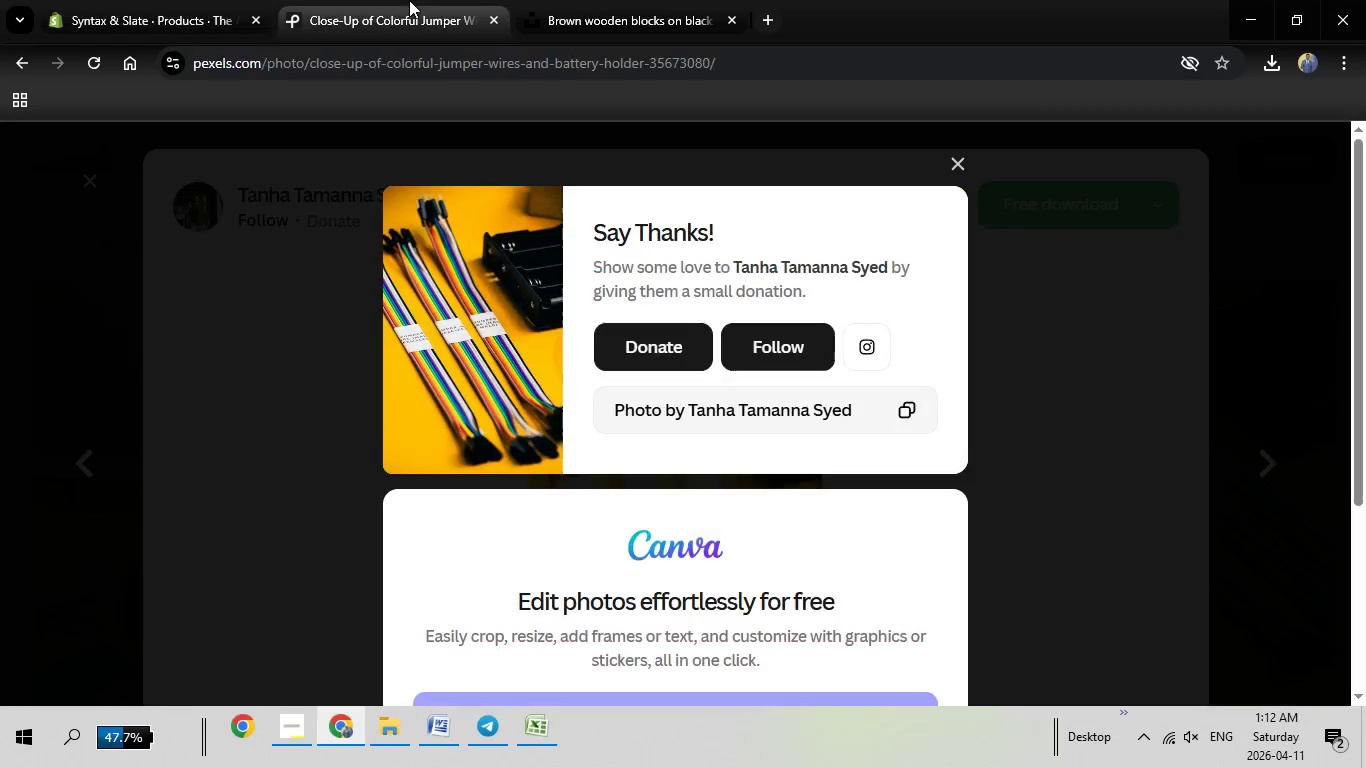 
left_click([409, 0])
 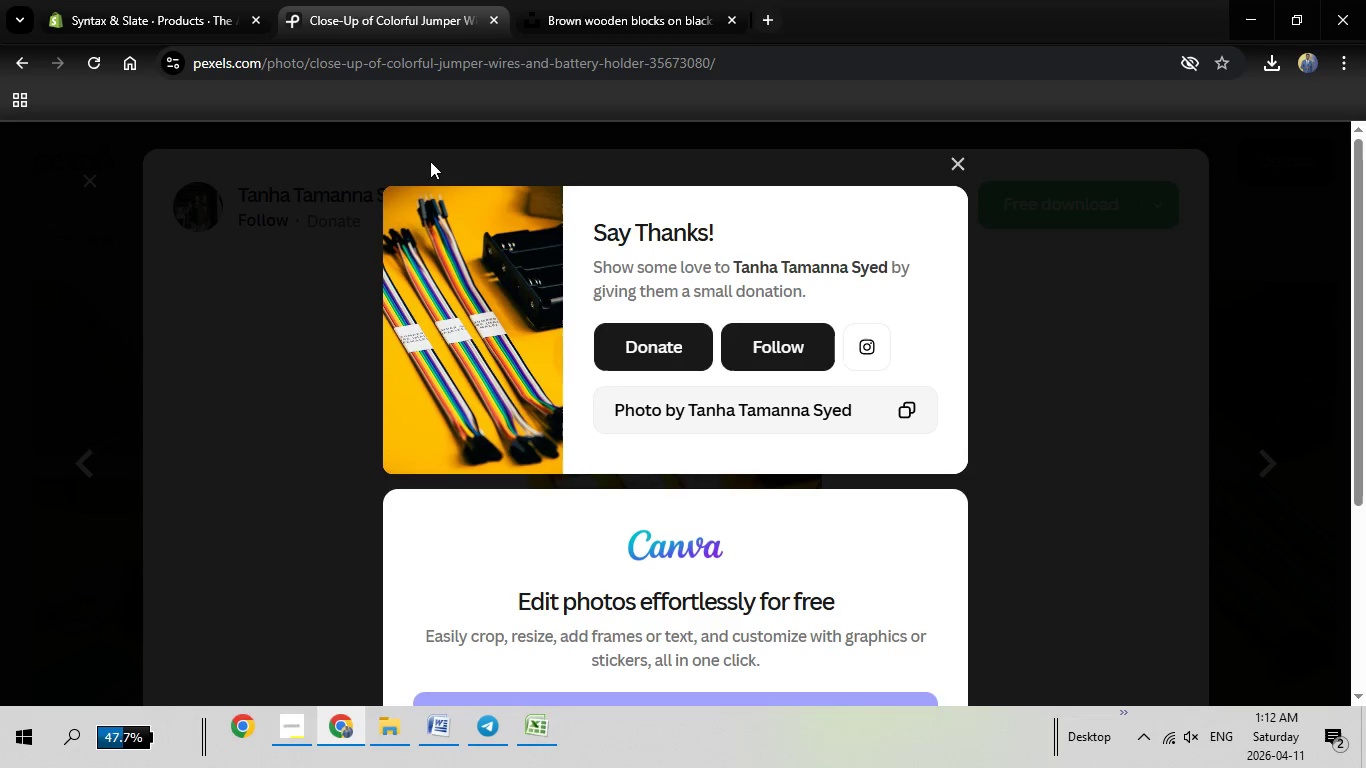 
key(Escape)
 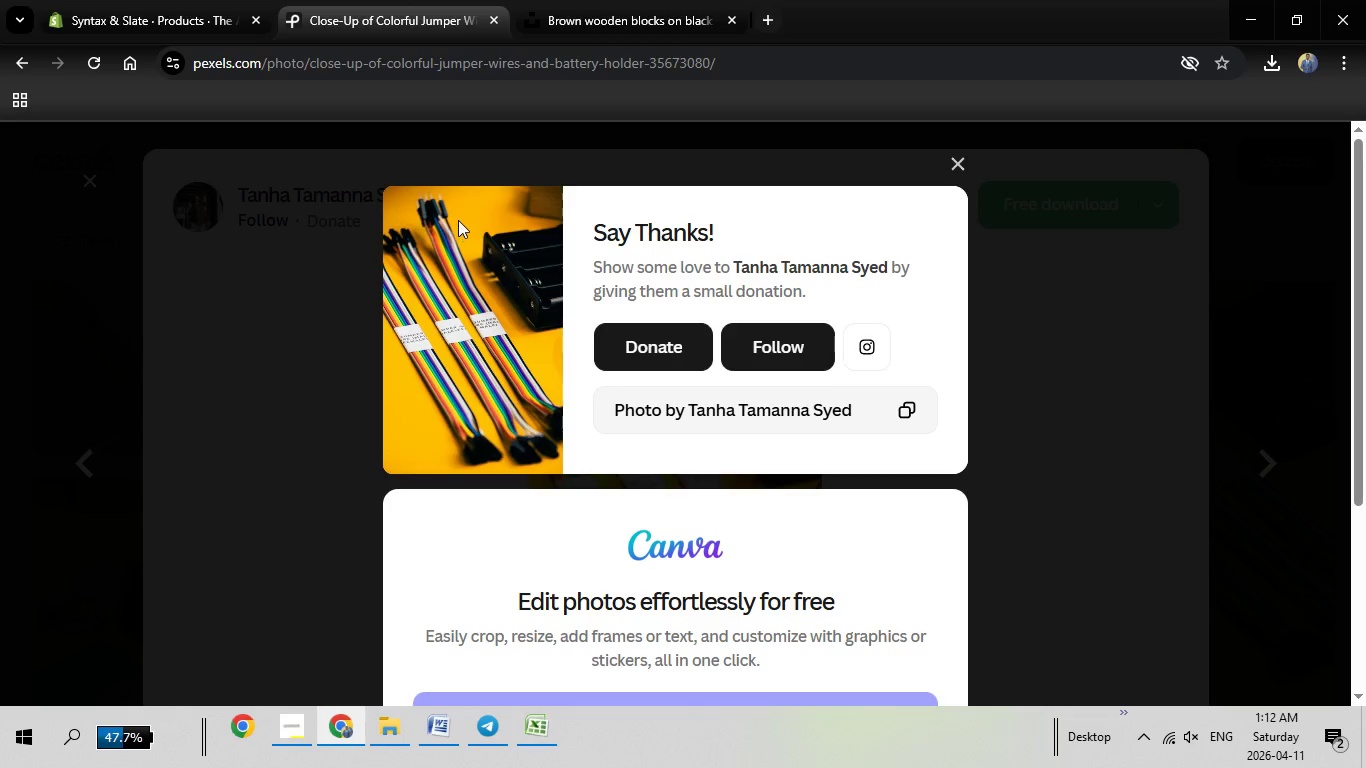 
key(Escape)
 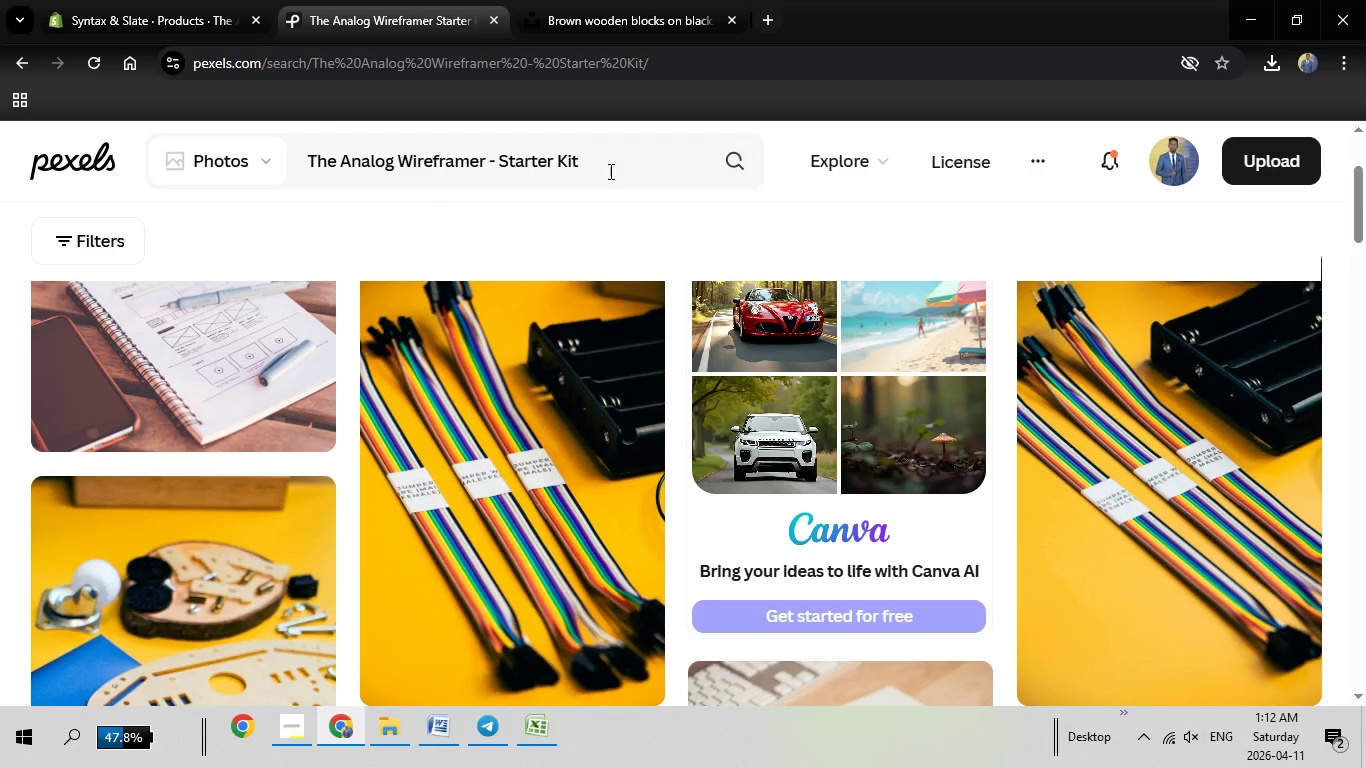 
left_click_drag(start_coordinate=[656, 160], to_coordinate=[283, 166])
 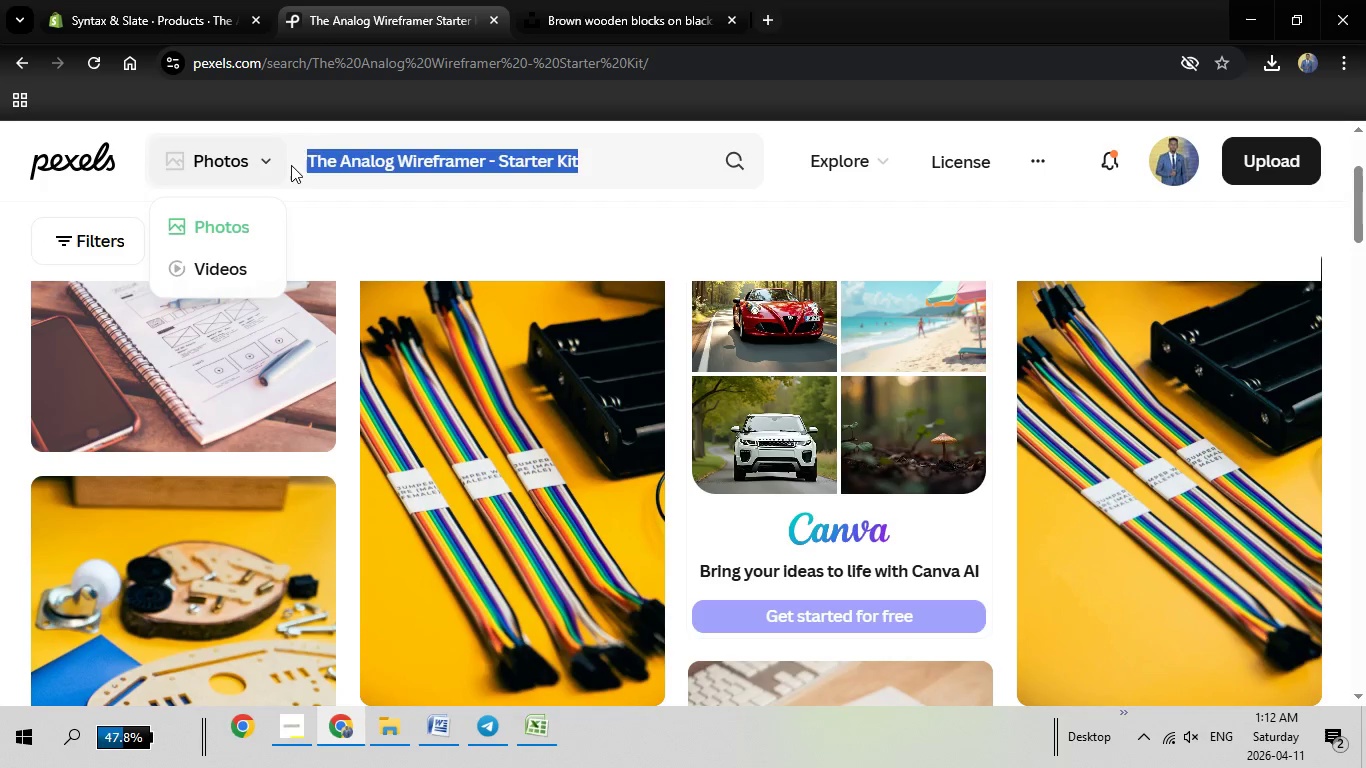 
key(Backspace)
 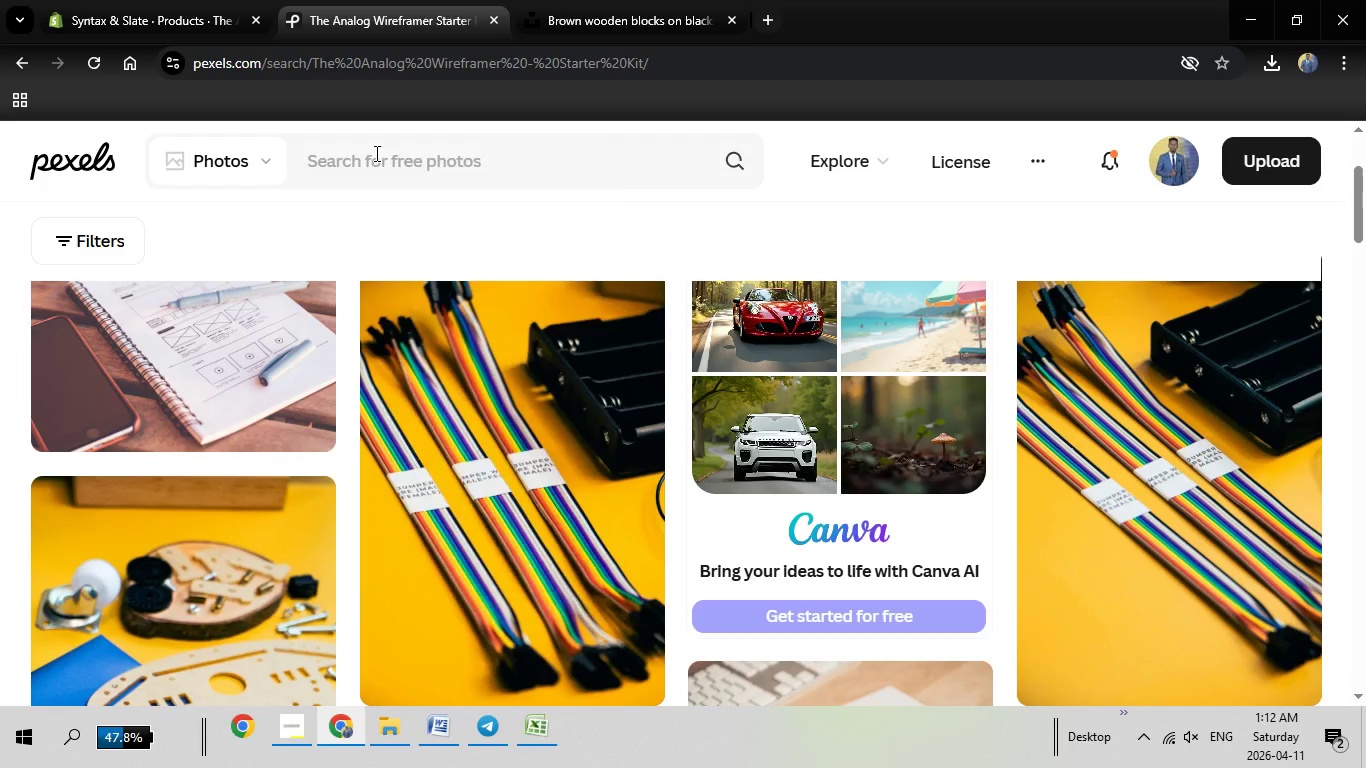 
right_click([375, 153])
 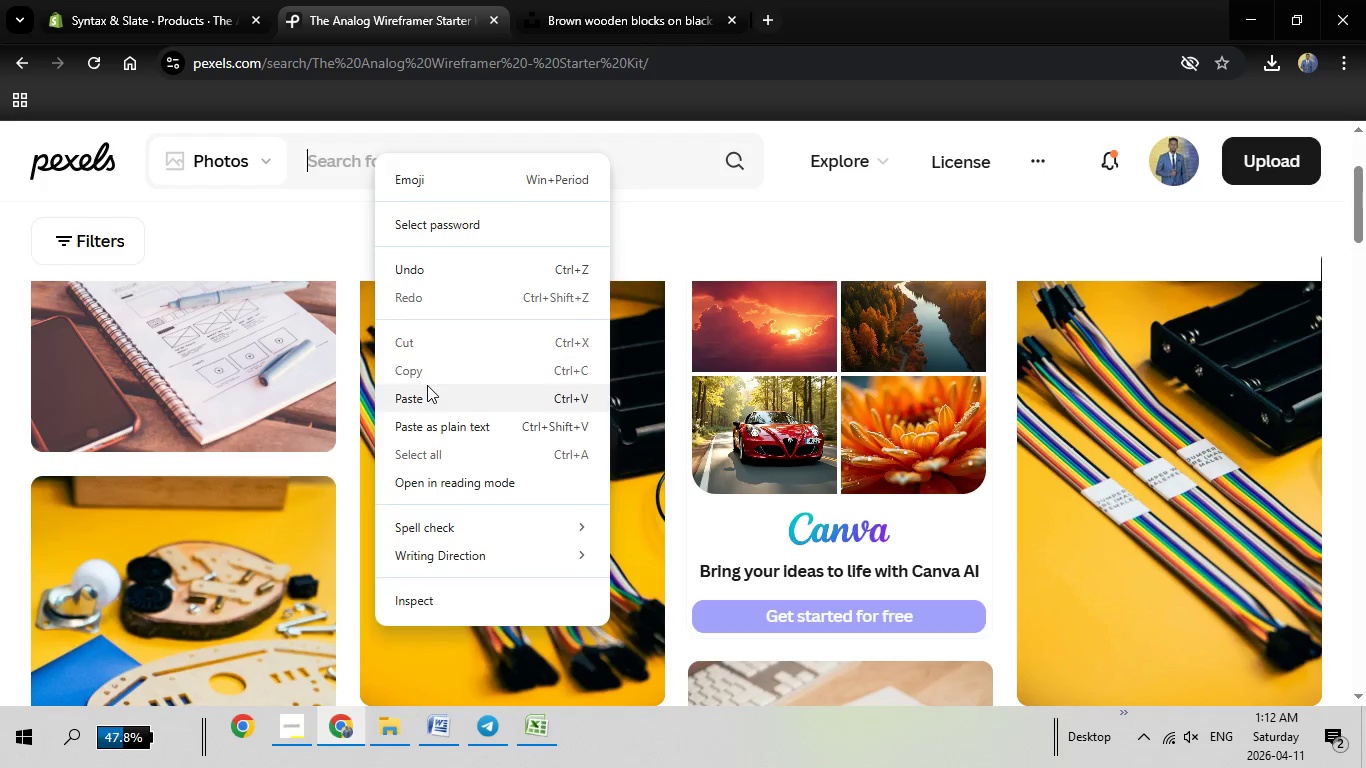 
left_click([427, 385])
 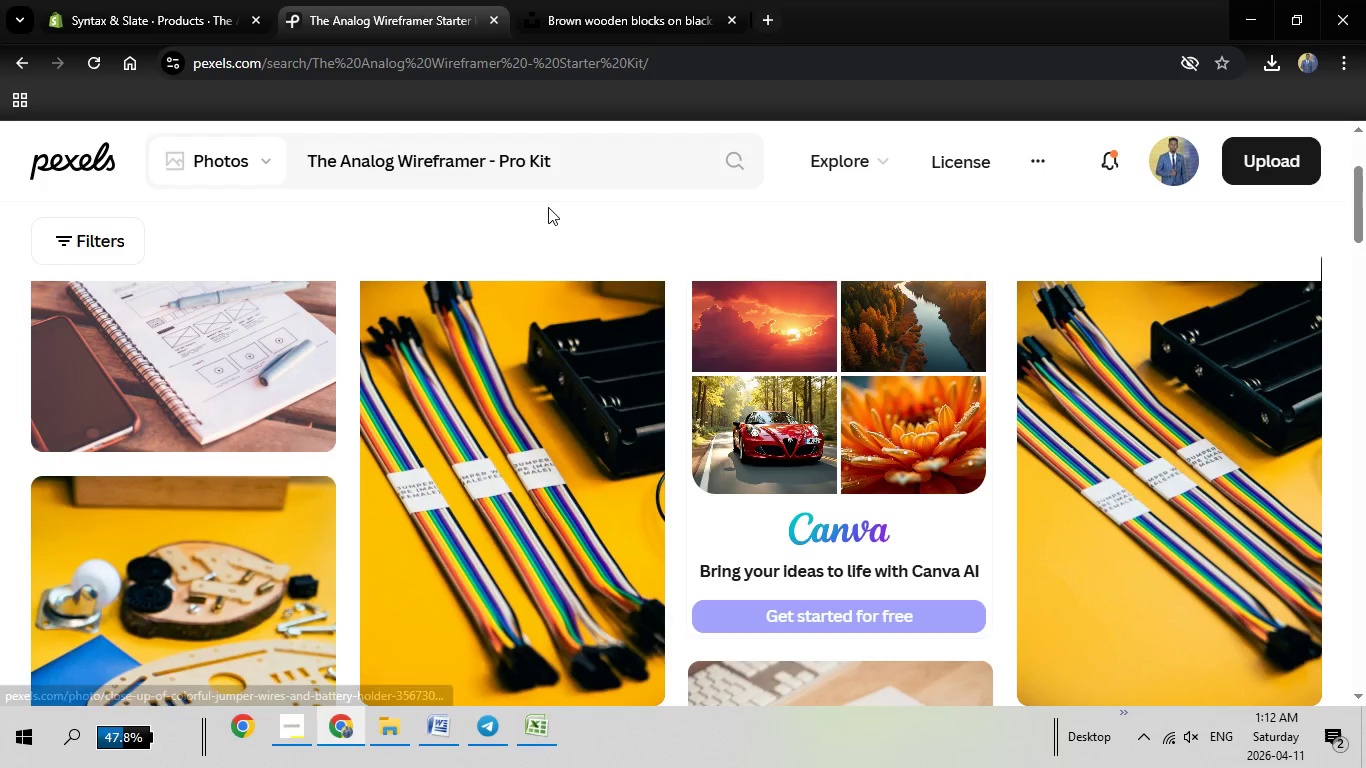 
key(Enter)
 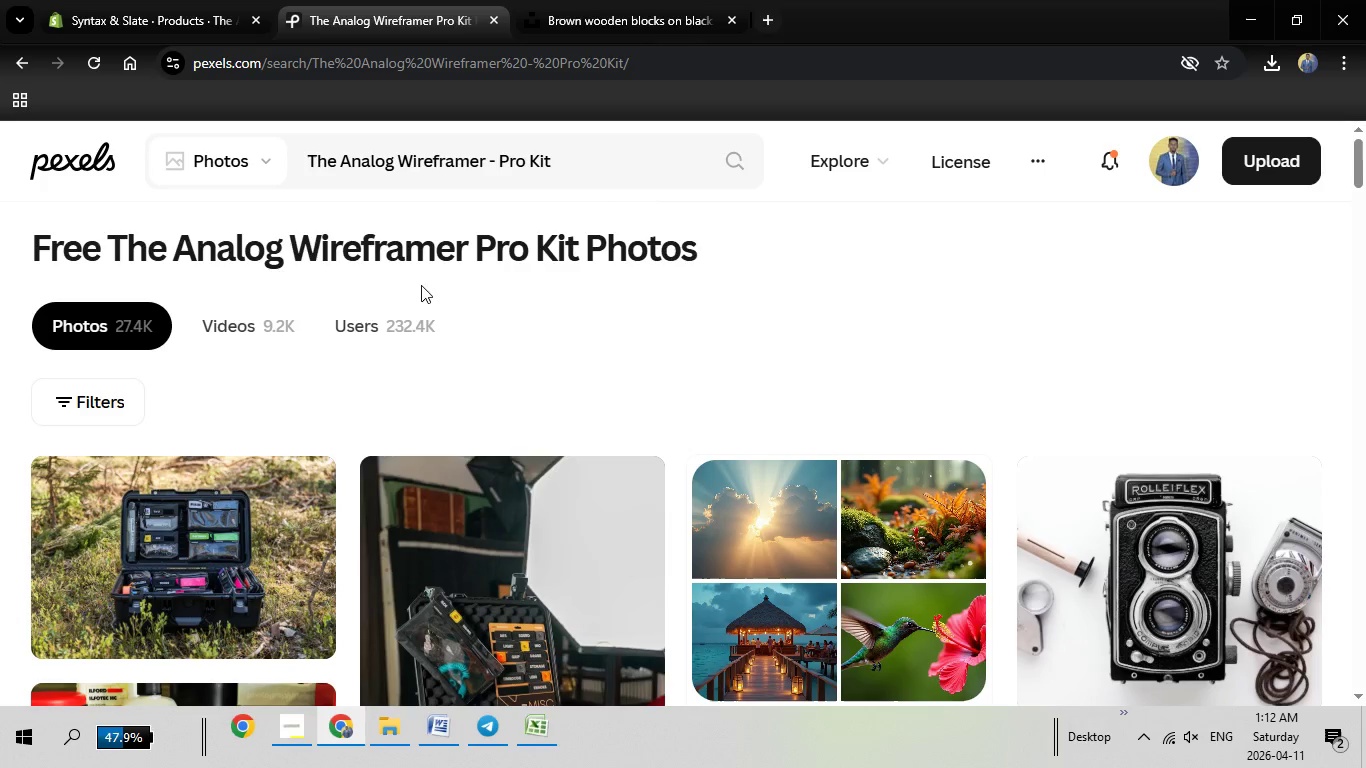 
wait(5.31)
 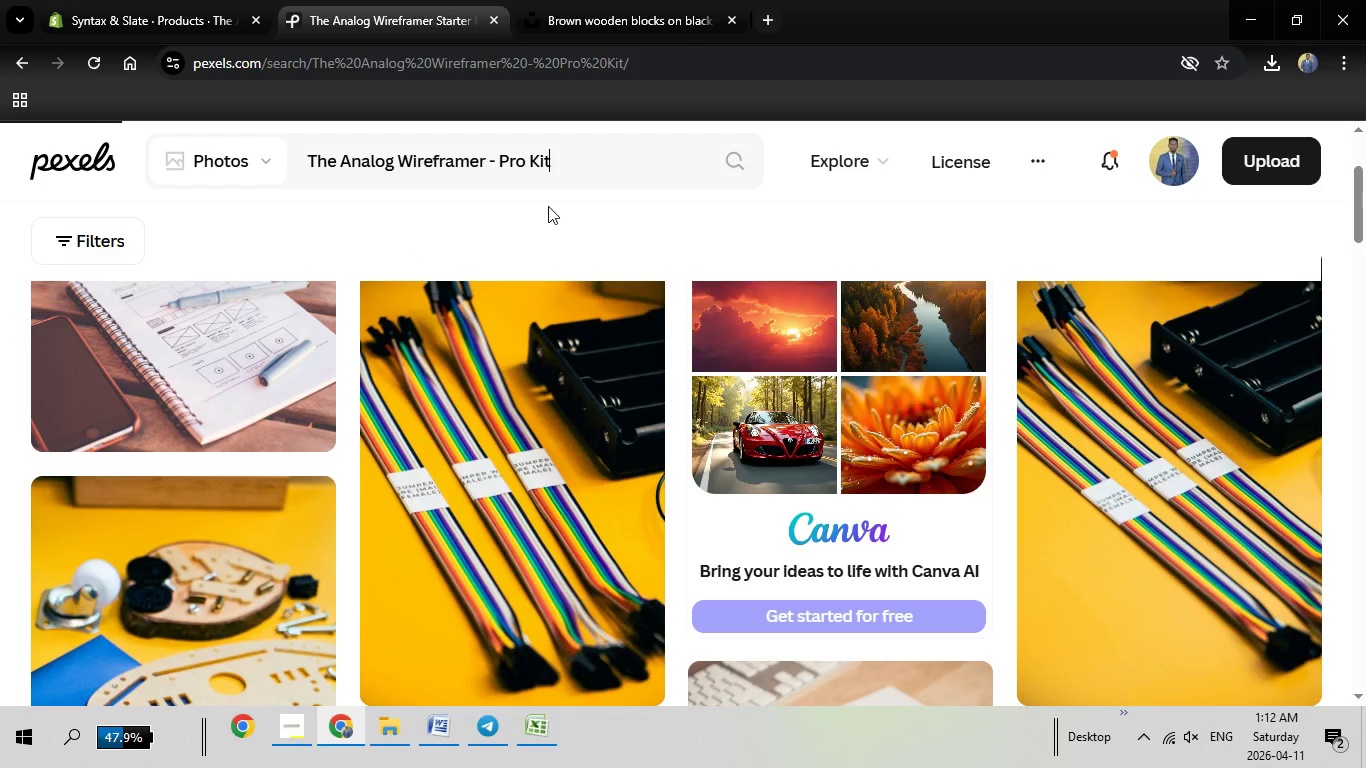 
scroll: coordinate [609, 478], scroll_direction: down, amount: 20.0
 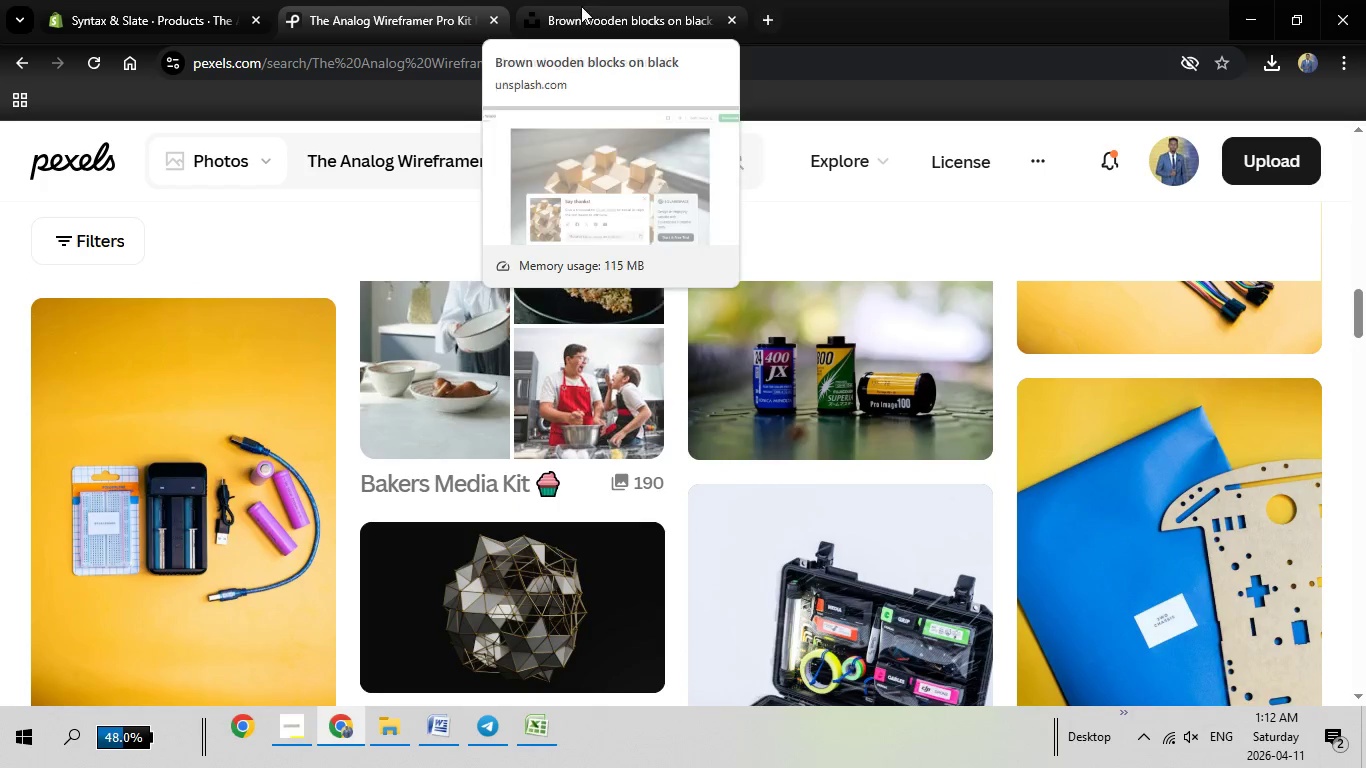 
left_click([606, 3])
 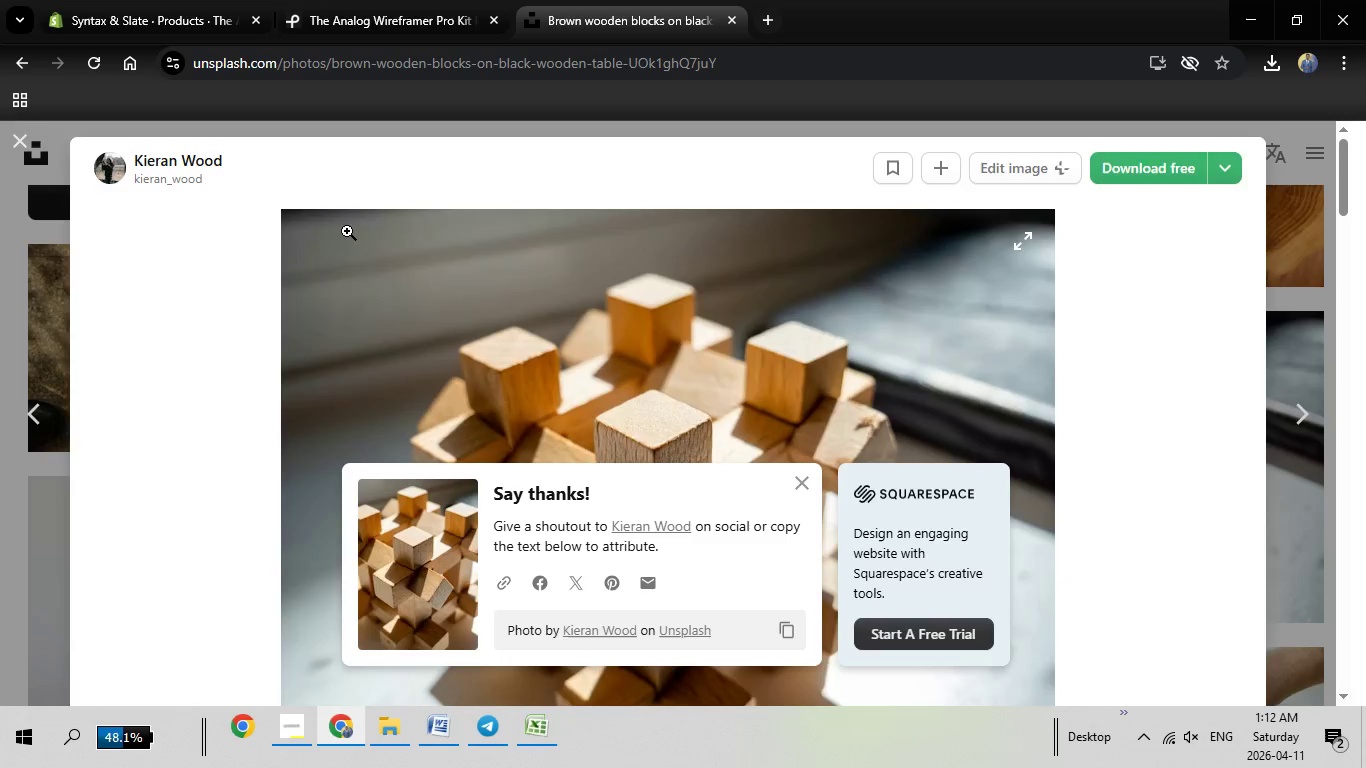 
key(Escape)
 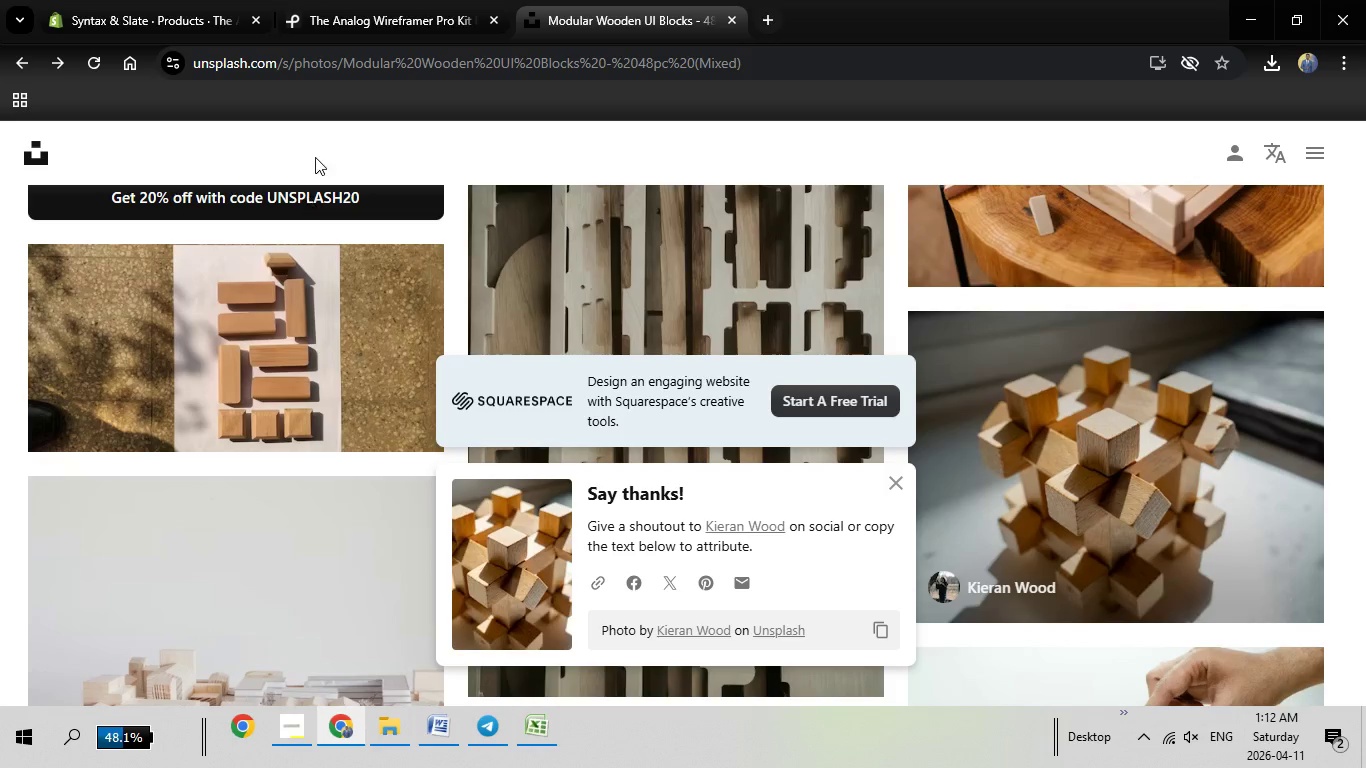 
key(Escape)
 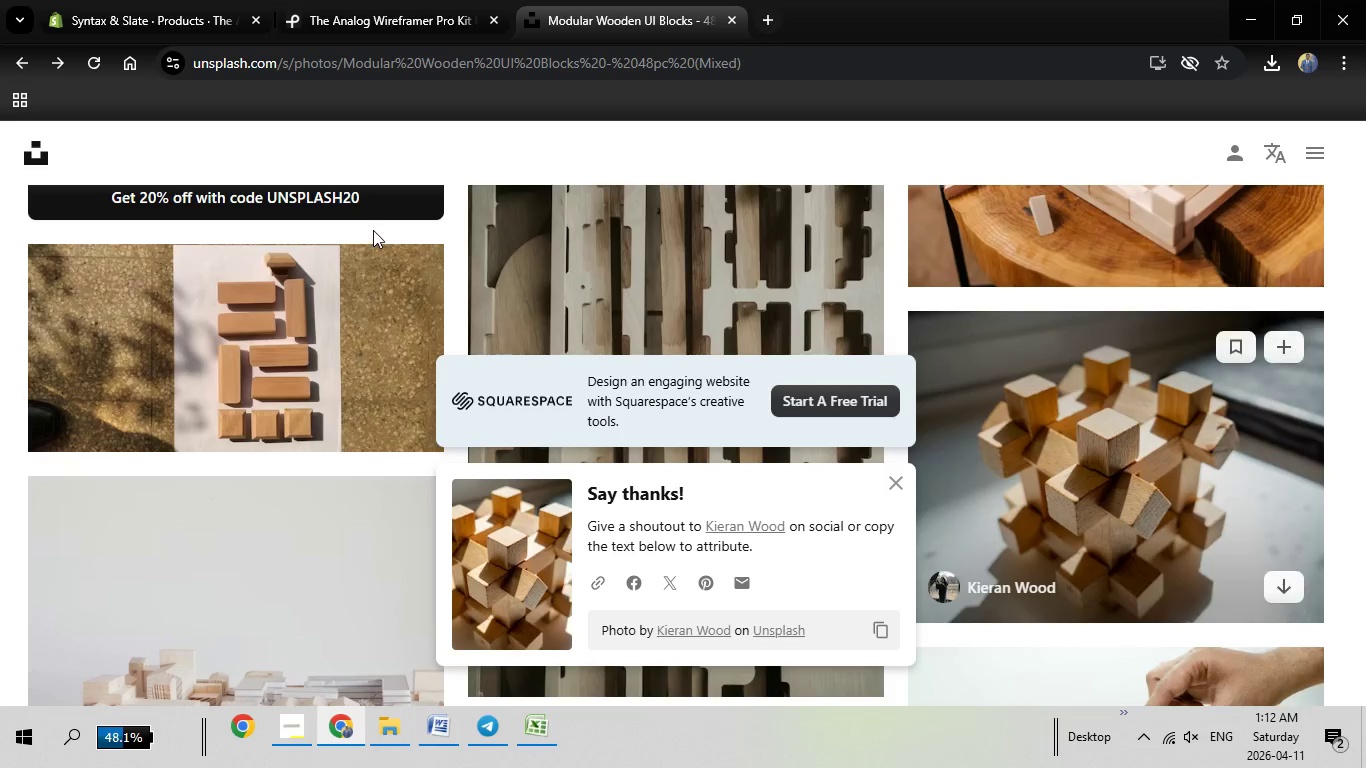 
scroll: coordinate [377, 222], scroll_direction: up, amount: 22.0
 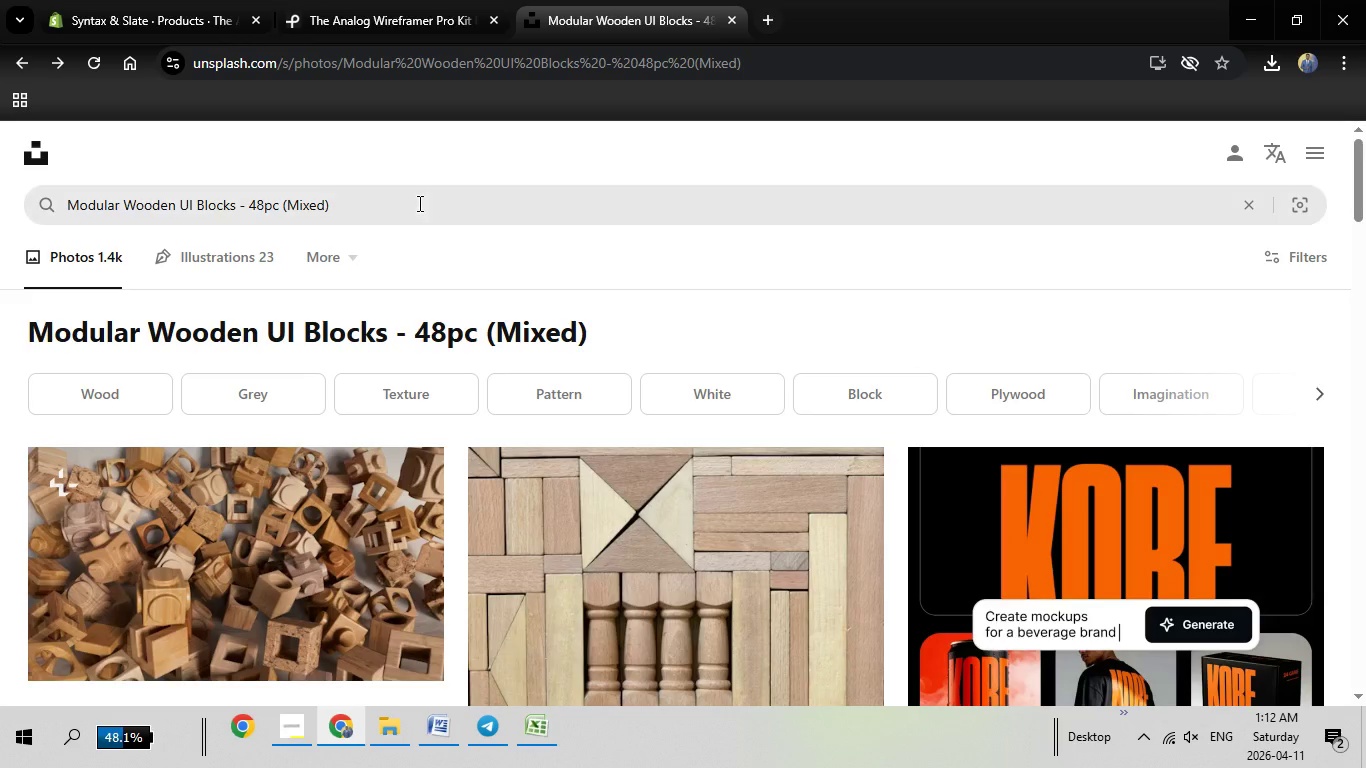 
left_click_drag(start_coordinate=[419, 203], to_coordinate=[83, 196])
 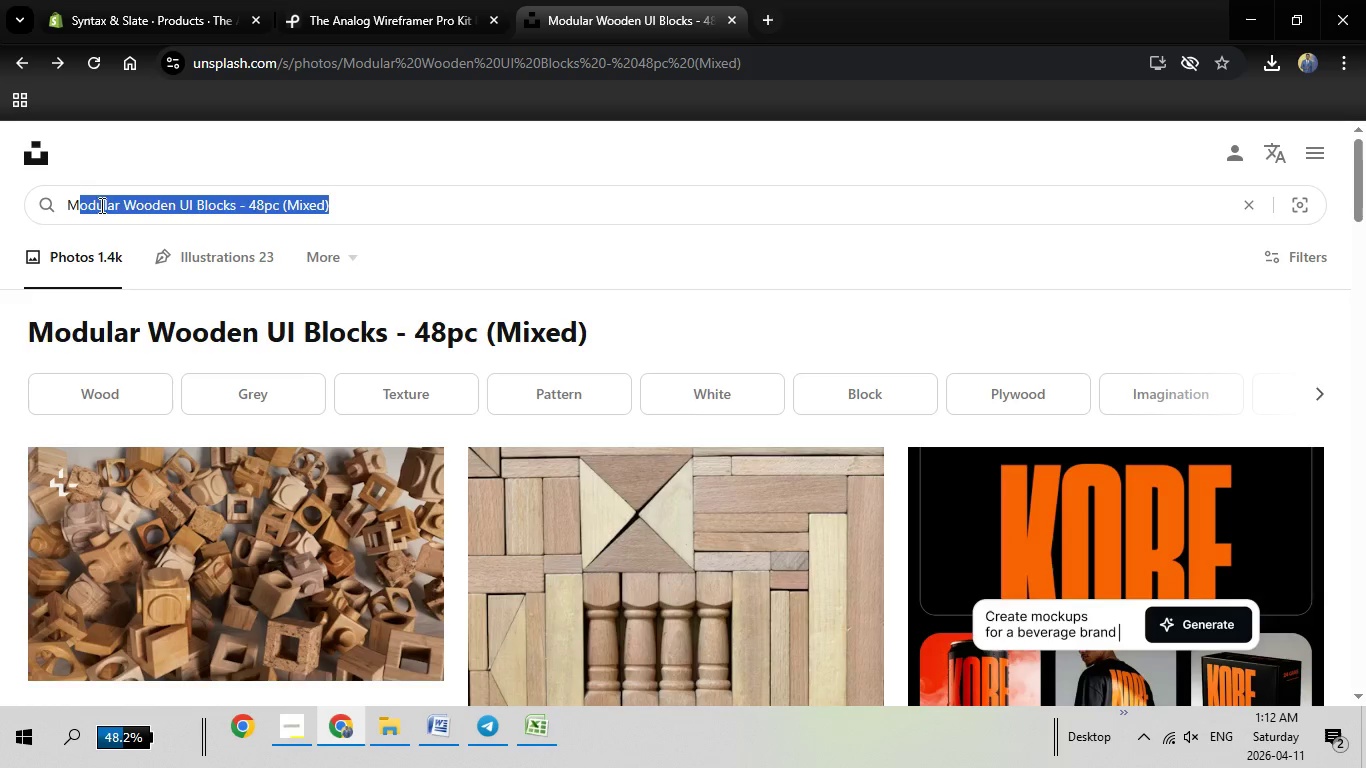 
key(Backspace)
 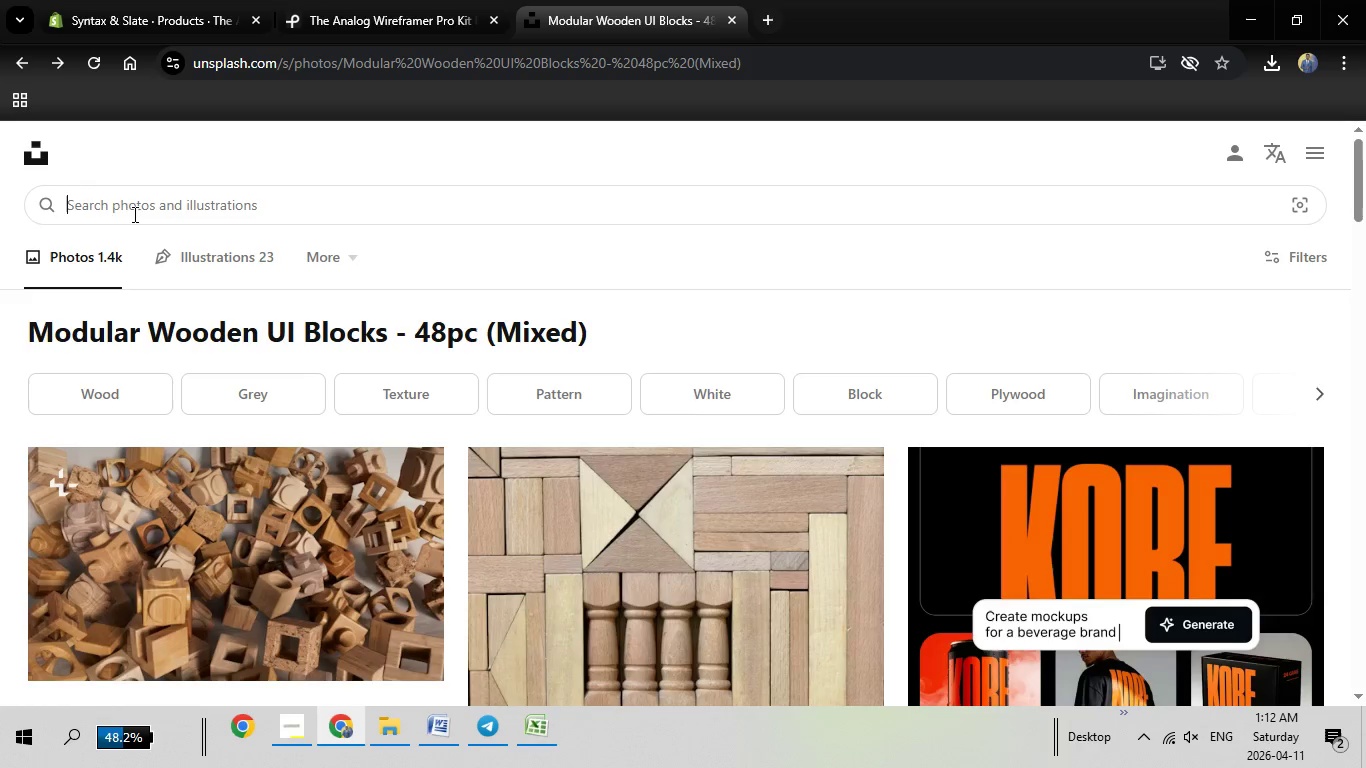 
key(Backspace)
 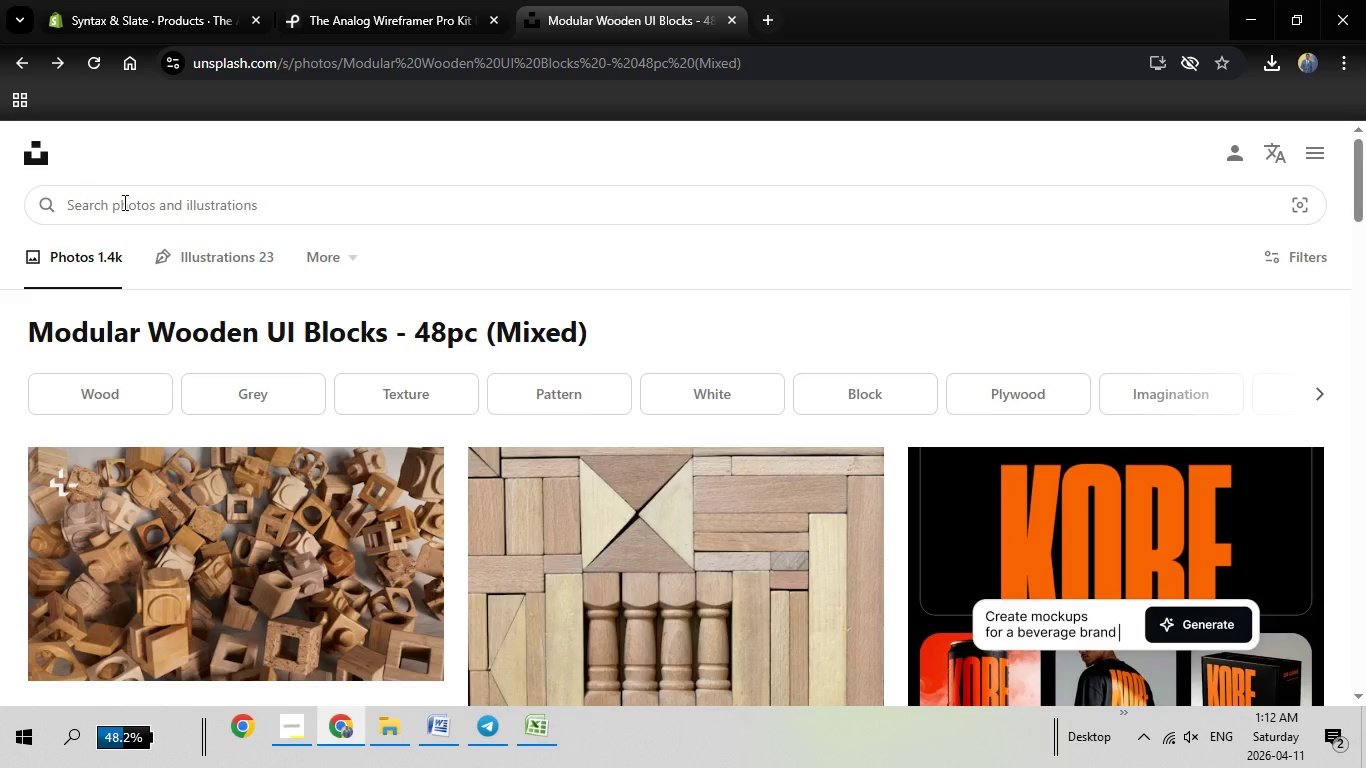 
right_click([123, 202])
 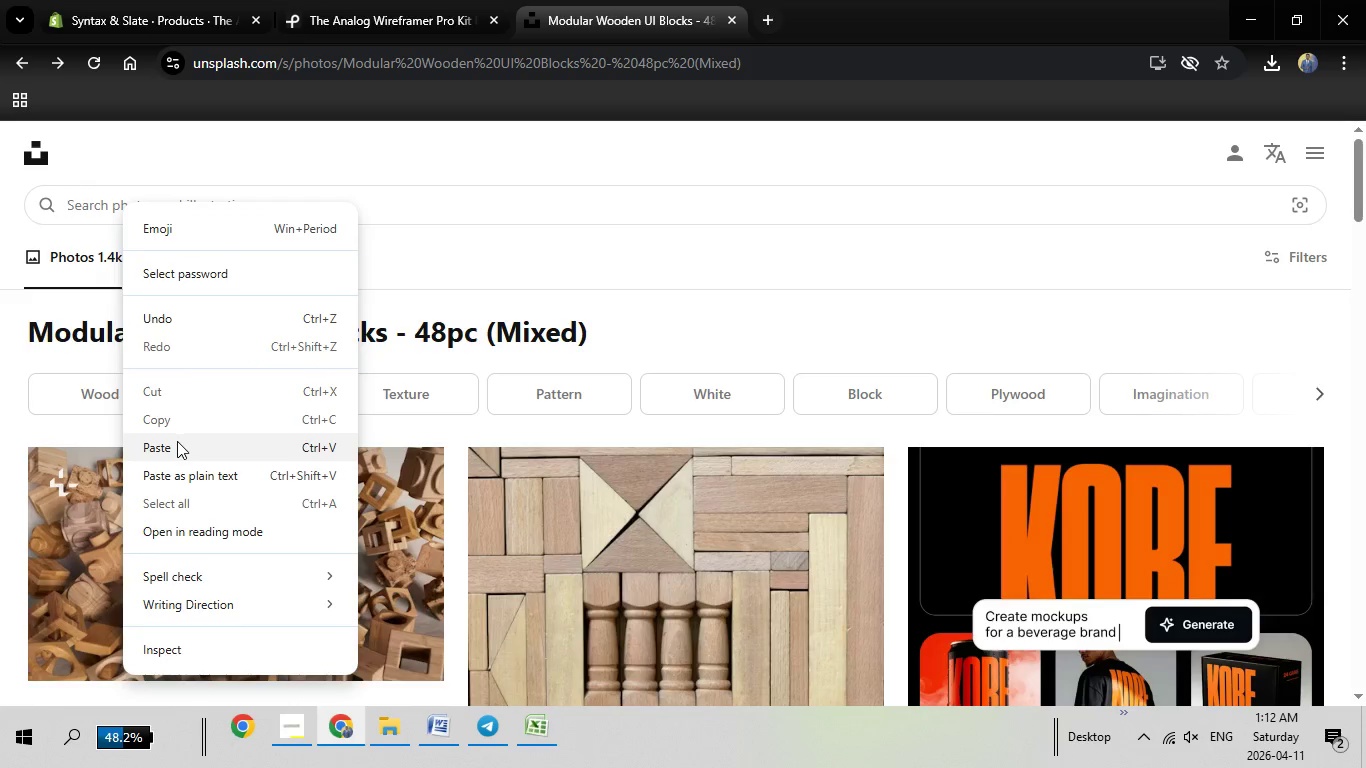 
left_click([177, 442])
 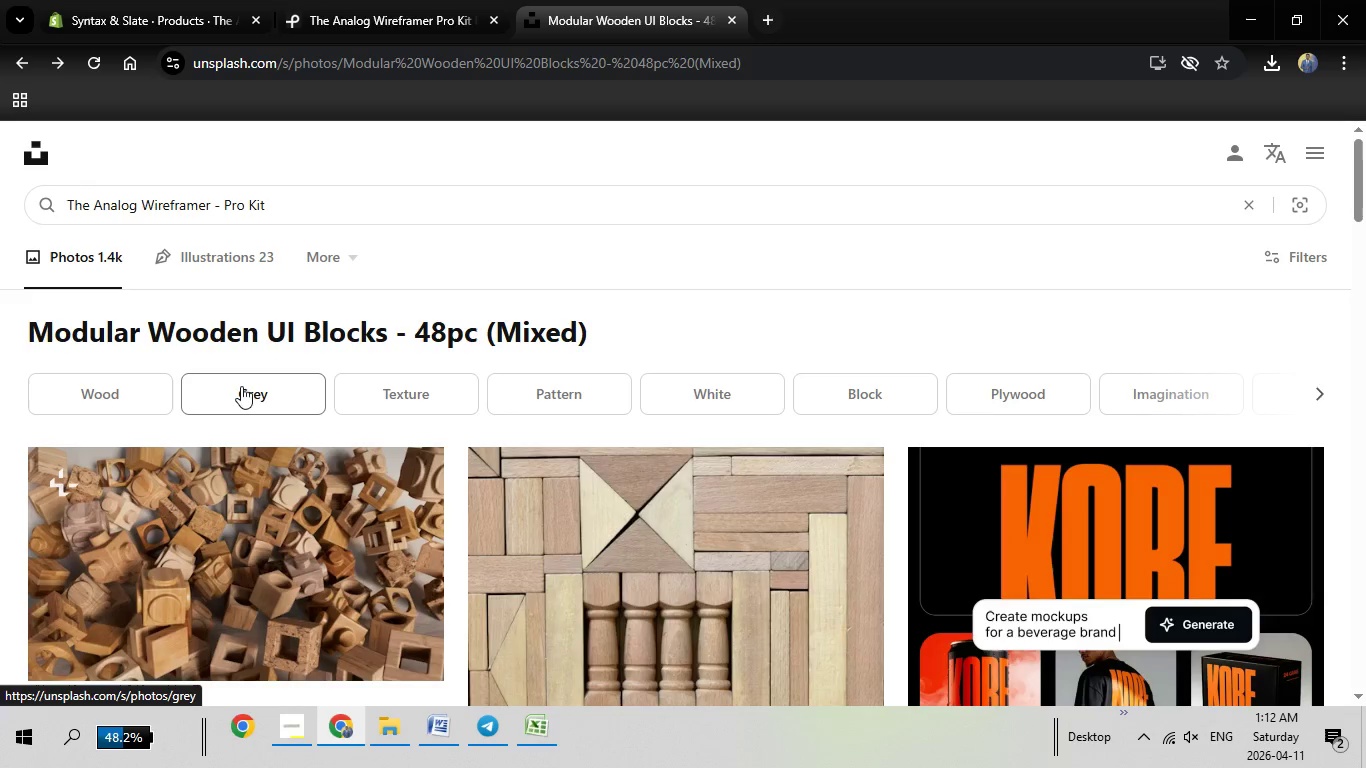 
key(Enter)
 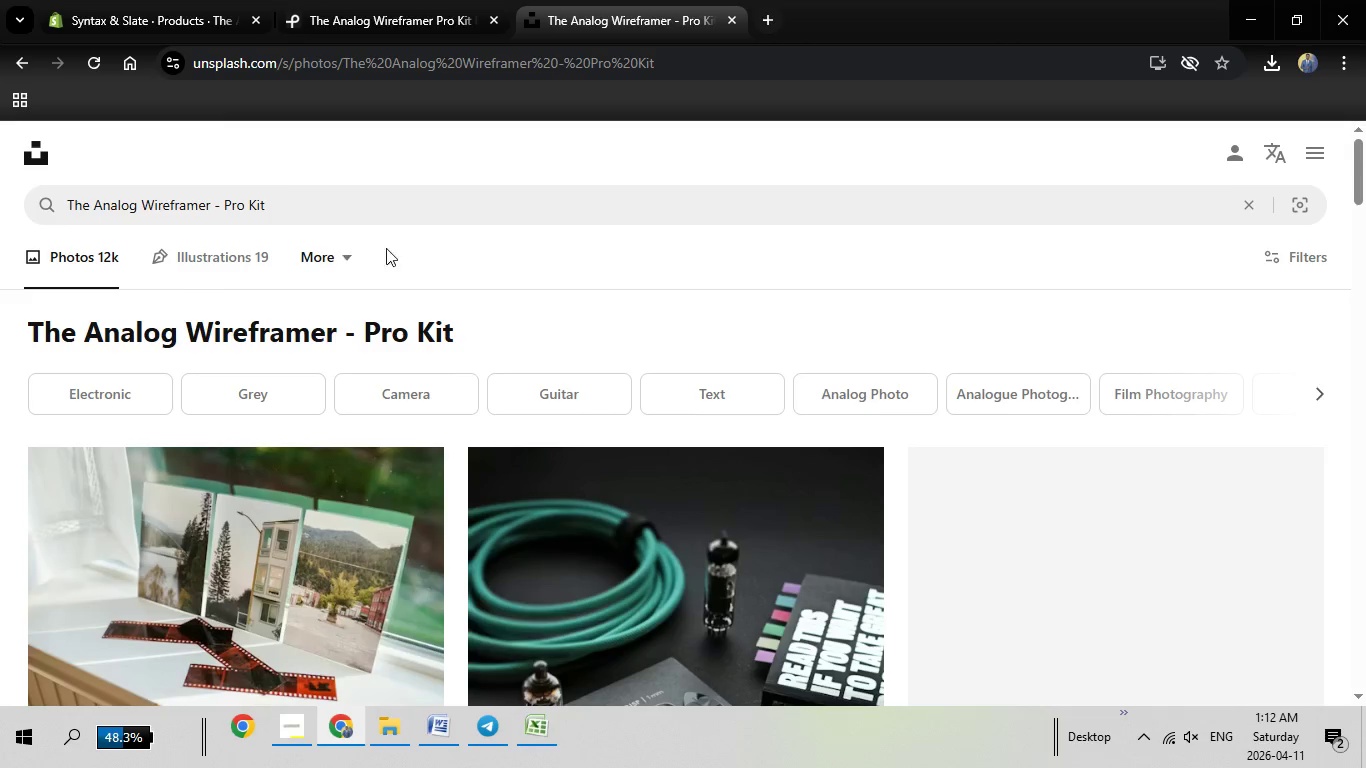 
scroll: coordinate [1242, 572], scroll_direction: down, amount: 23.0
 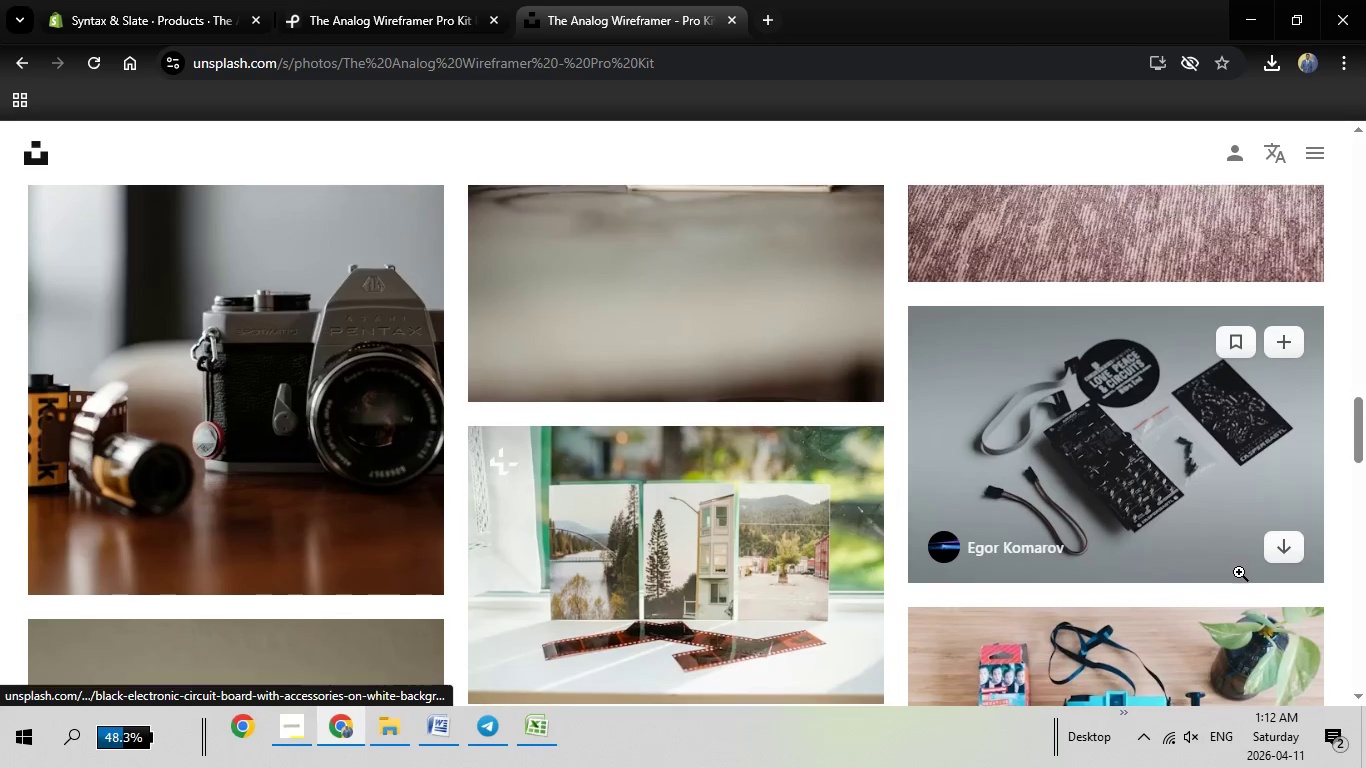 
scroll: coordinate [1239, 572], scroll_direction: down, amount: 2.0
 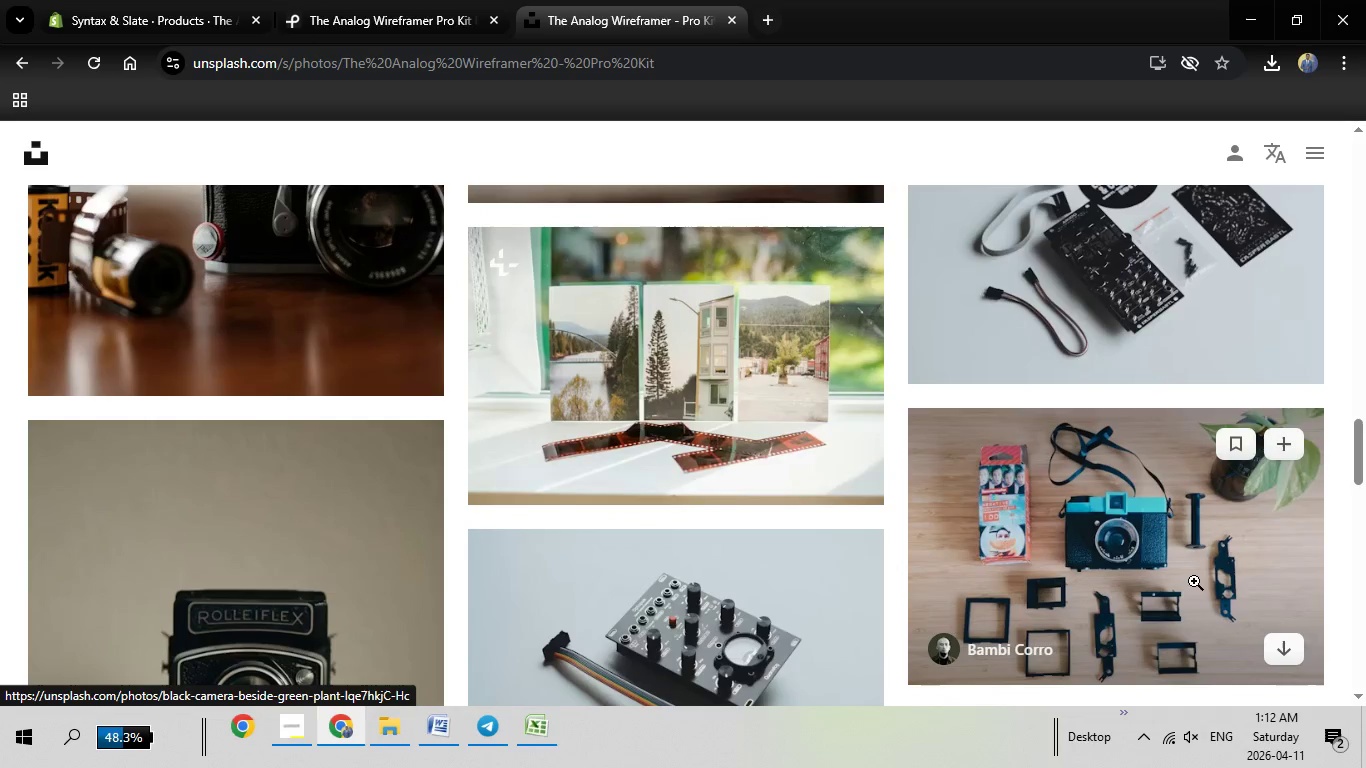 
left_click([1194, 581])
 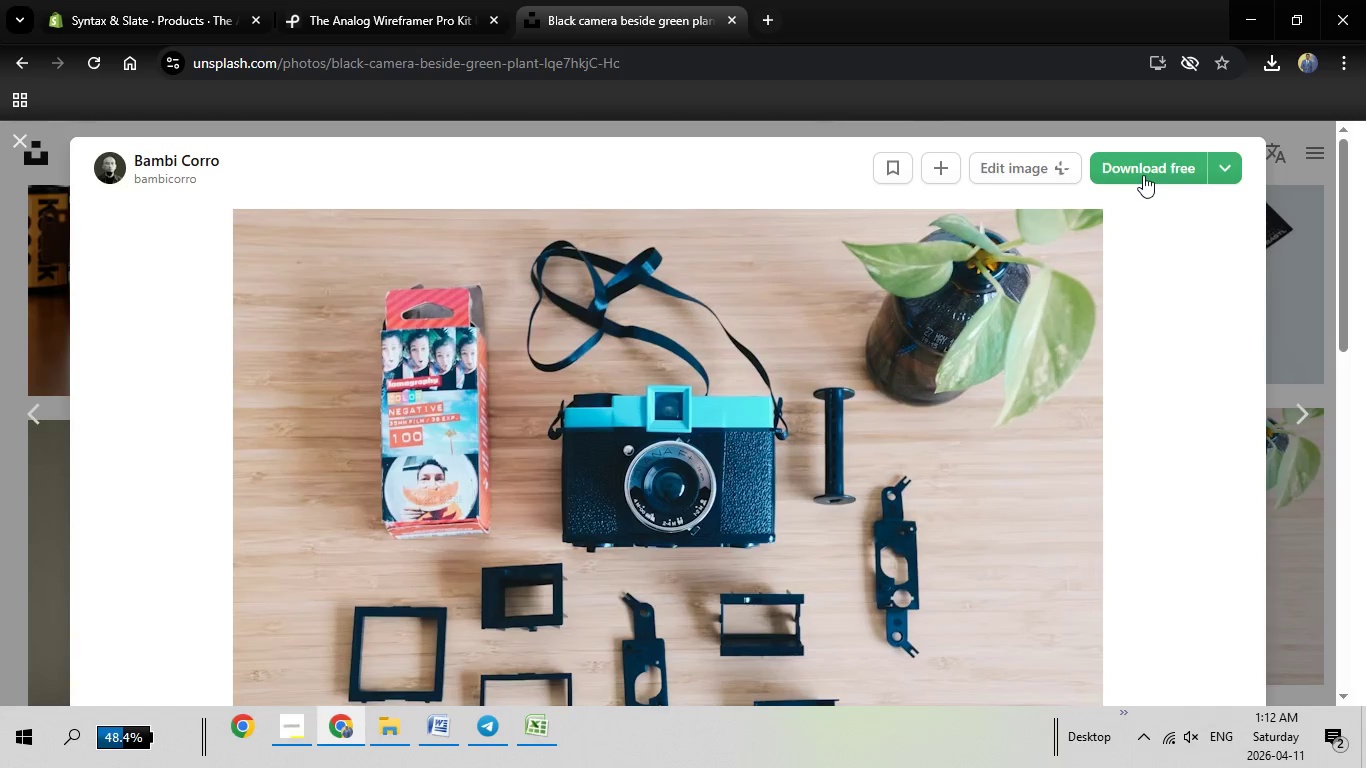 
wait(6.41)
 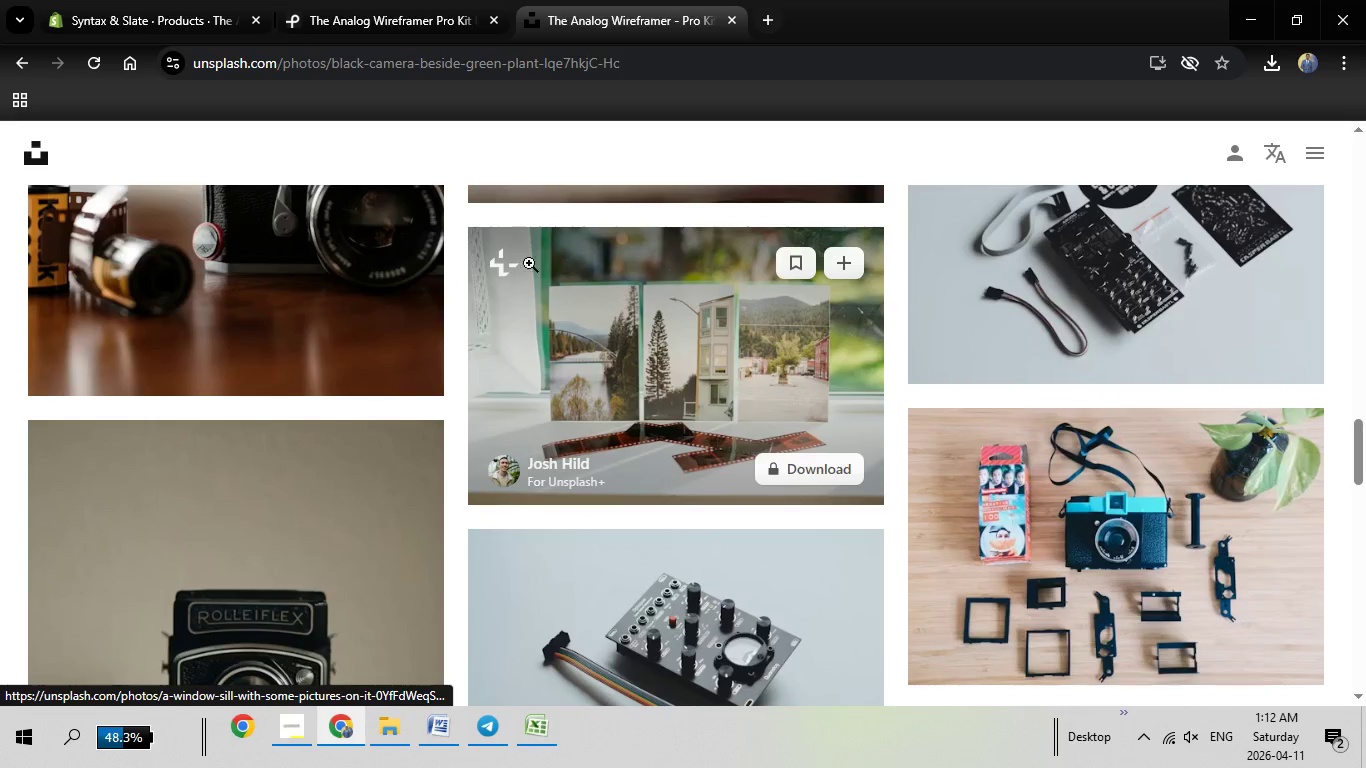 
left_click([1143, 174])
 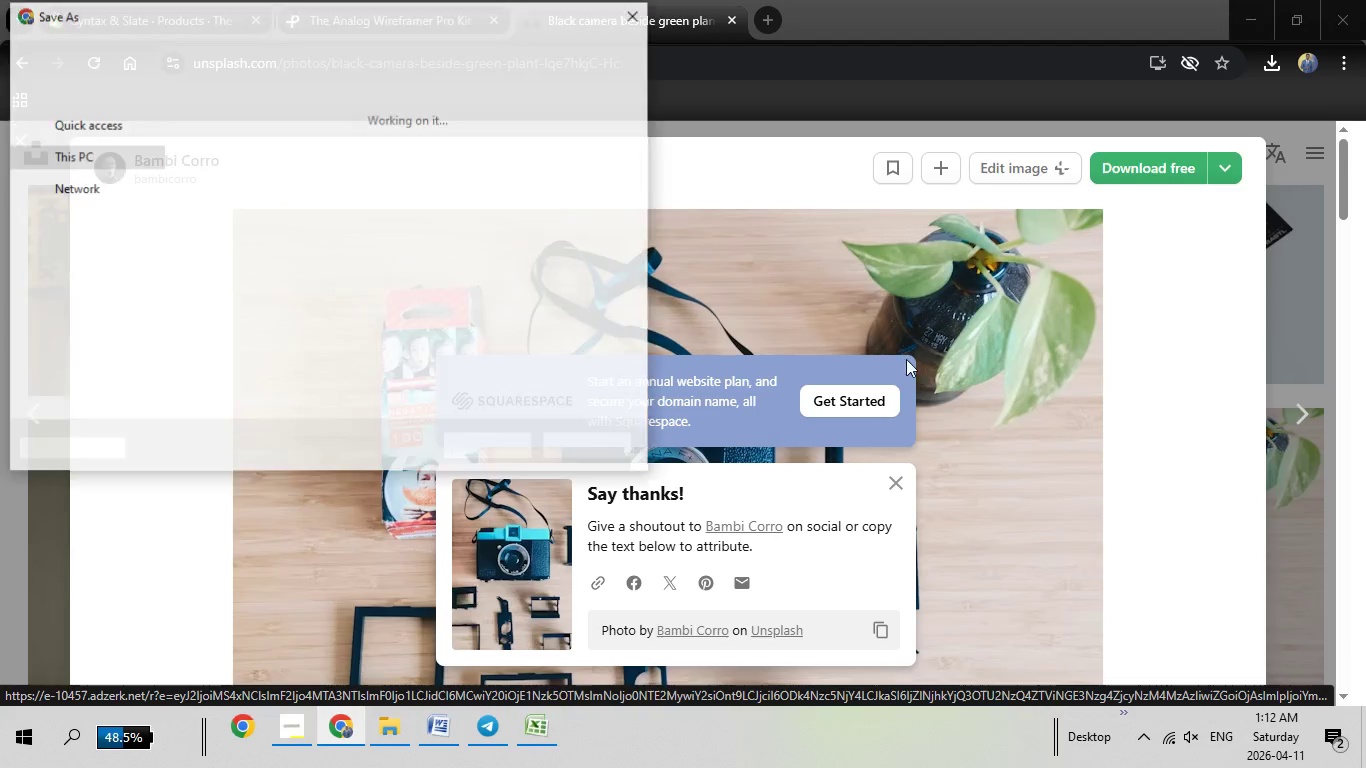 
wait(5.06)
 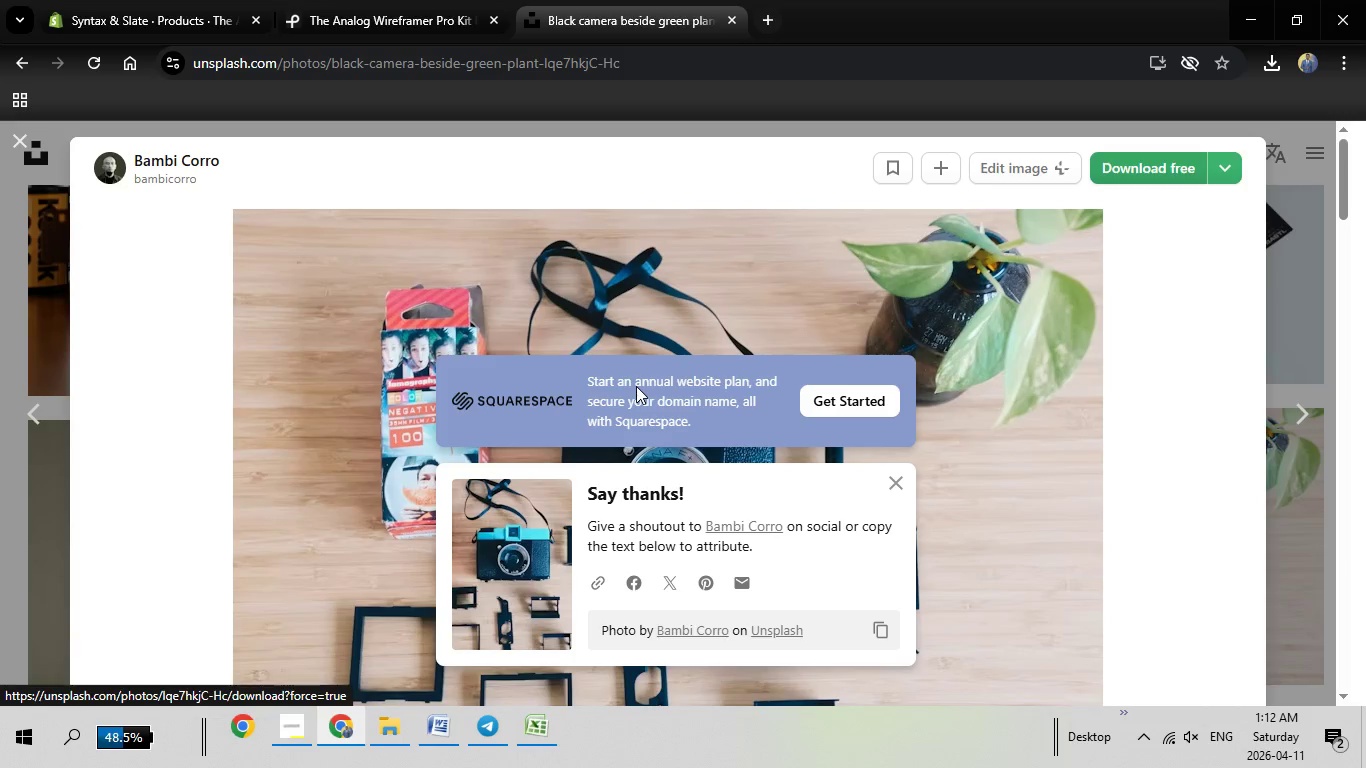 
left_click([503, 442])
 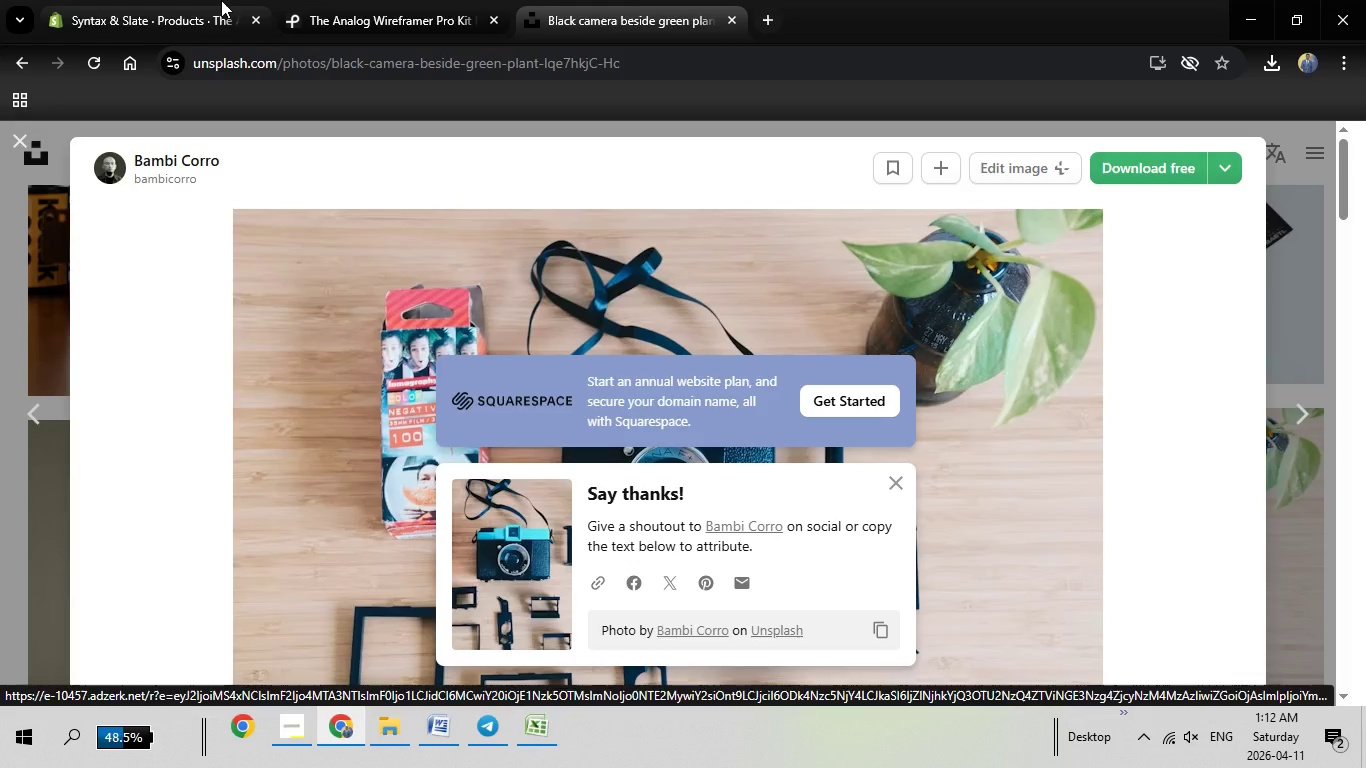 
left_click([150, 13])
 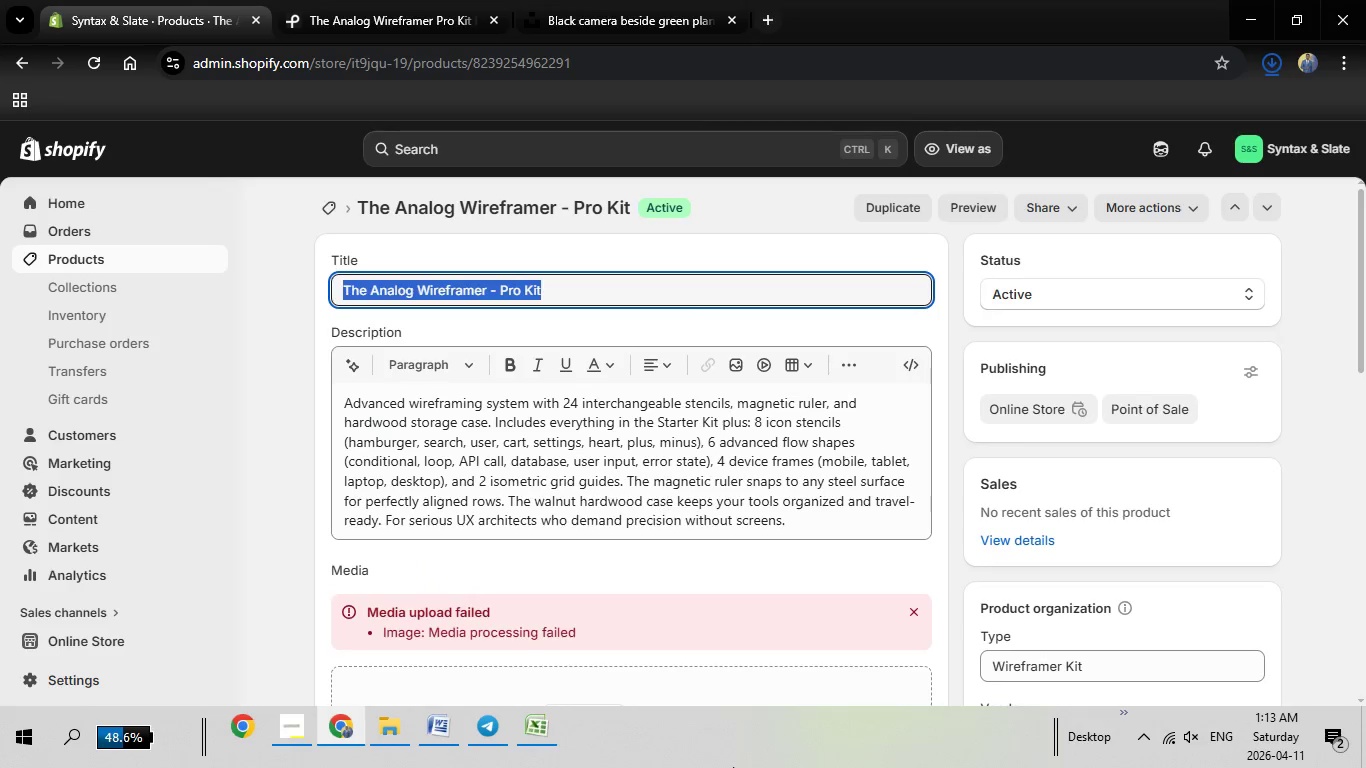 
scroll: coordinate [576, 624], scroll_direction: down, amount: 5.0
 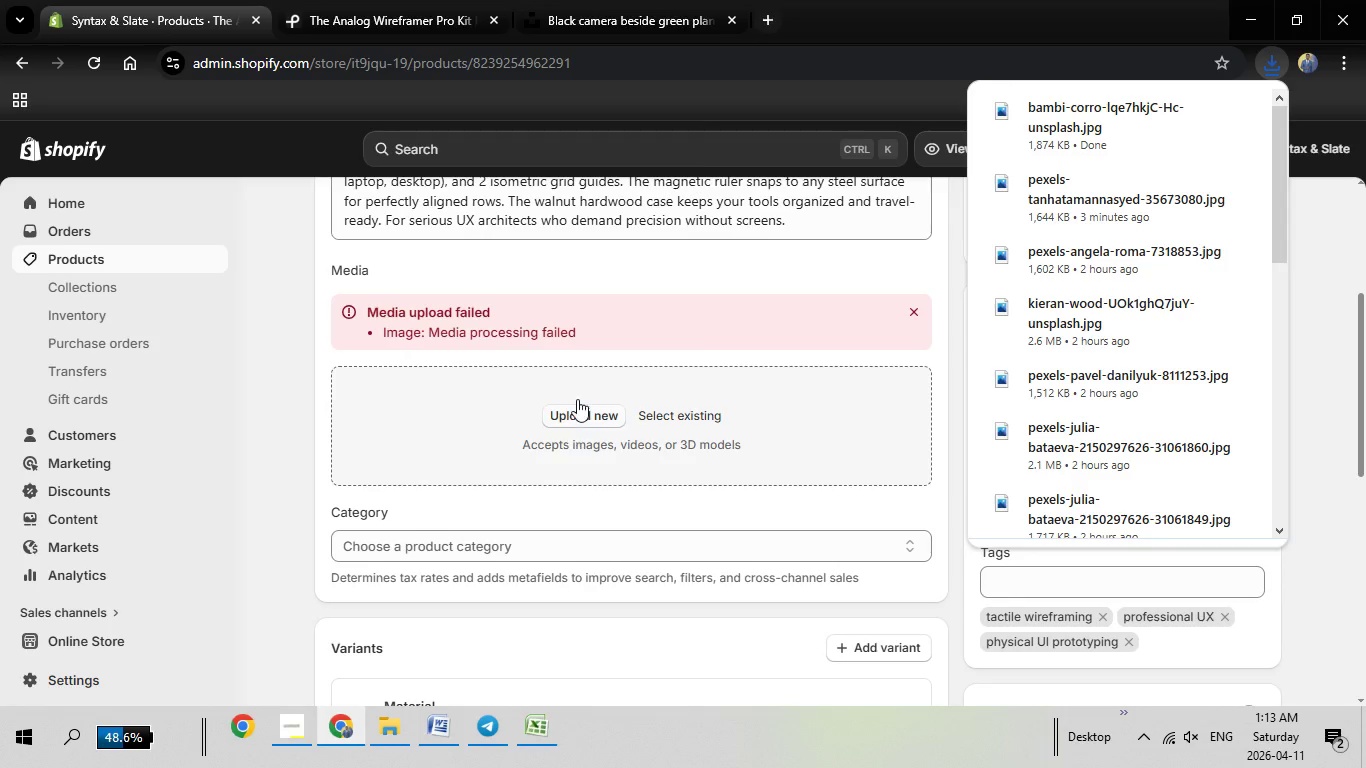 
left_click([578, 411])
 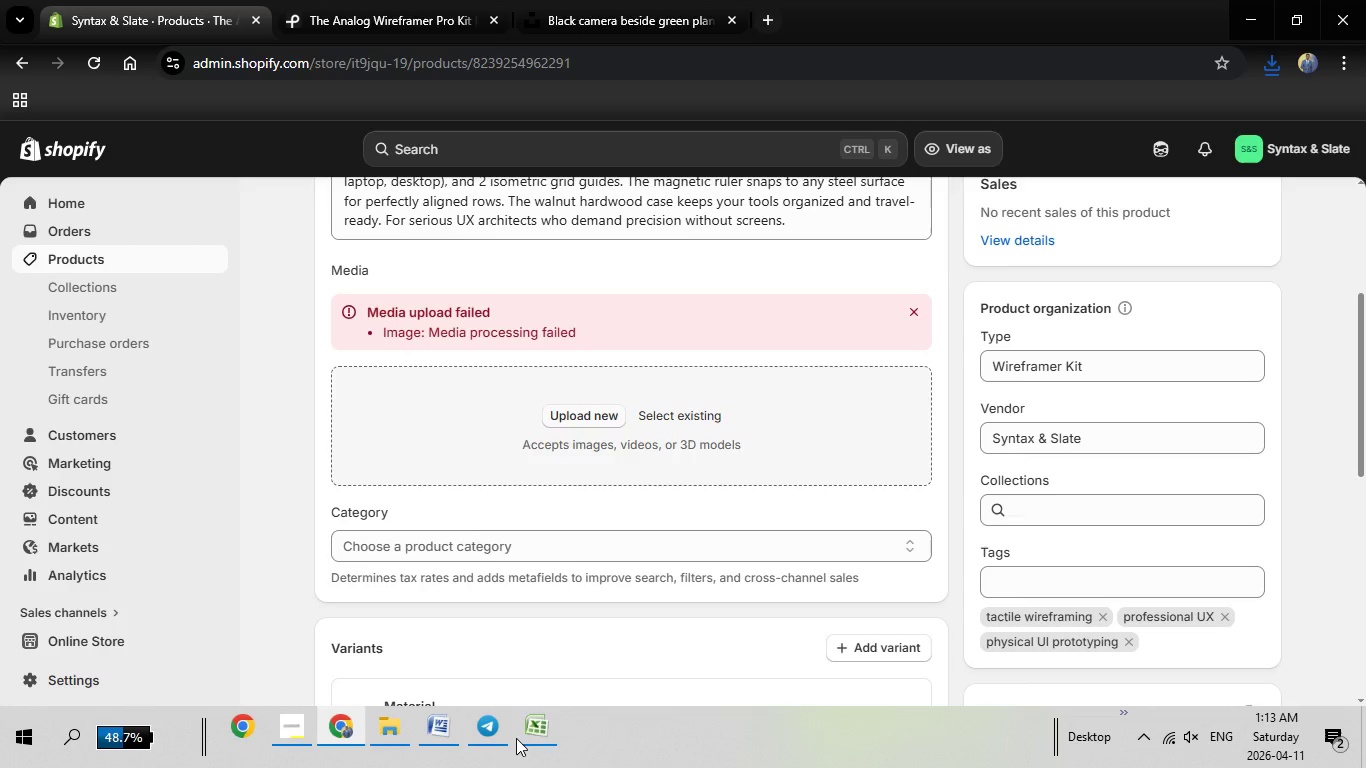 
left_click([519, 739])
 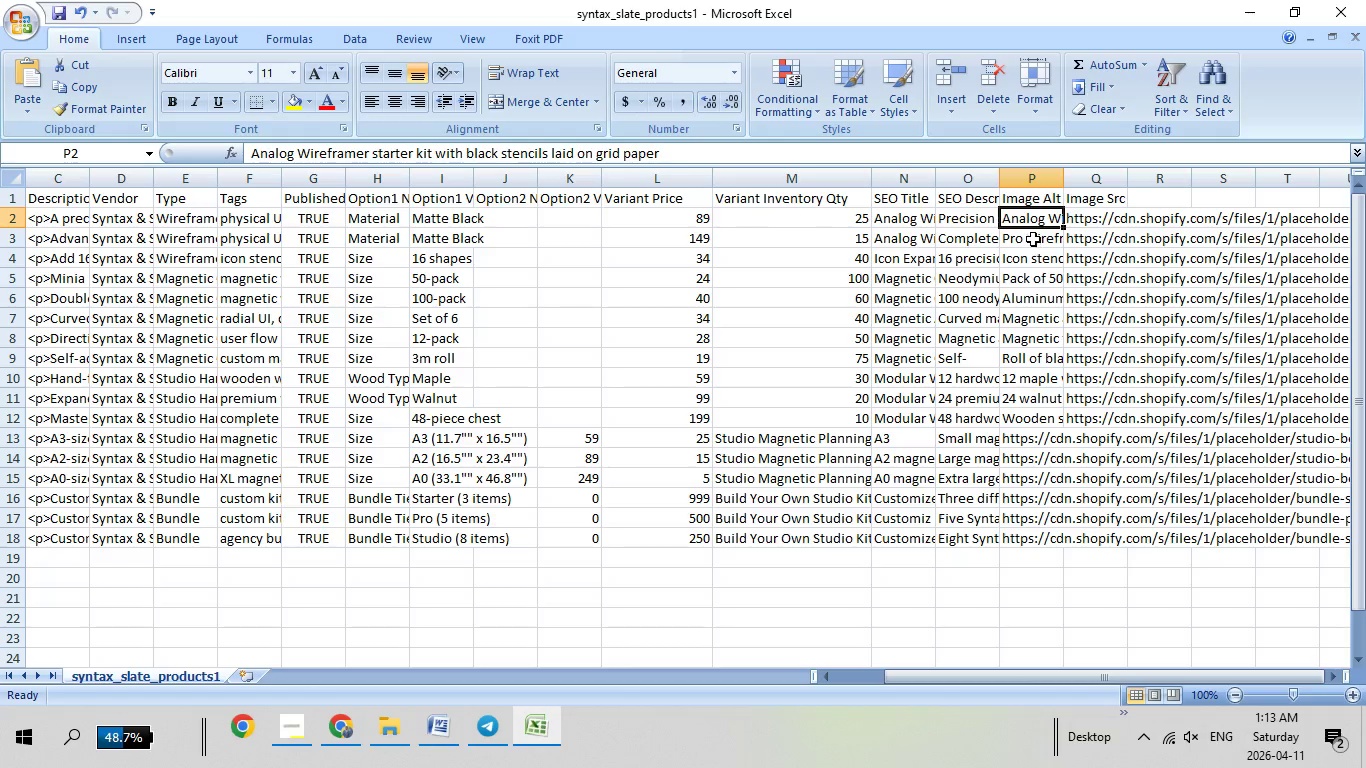 
right_click([1033, 237])
 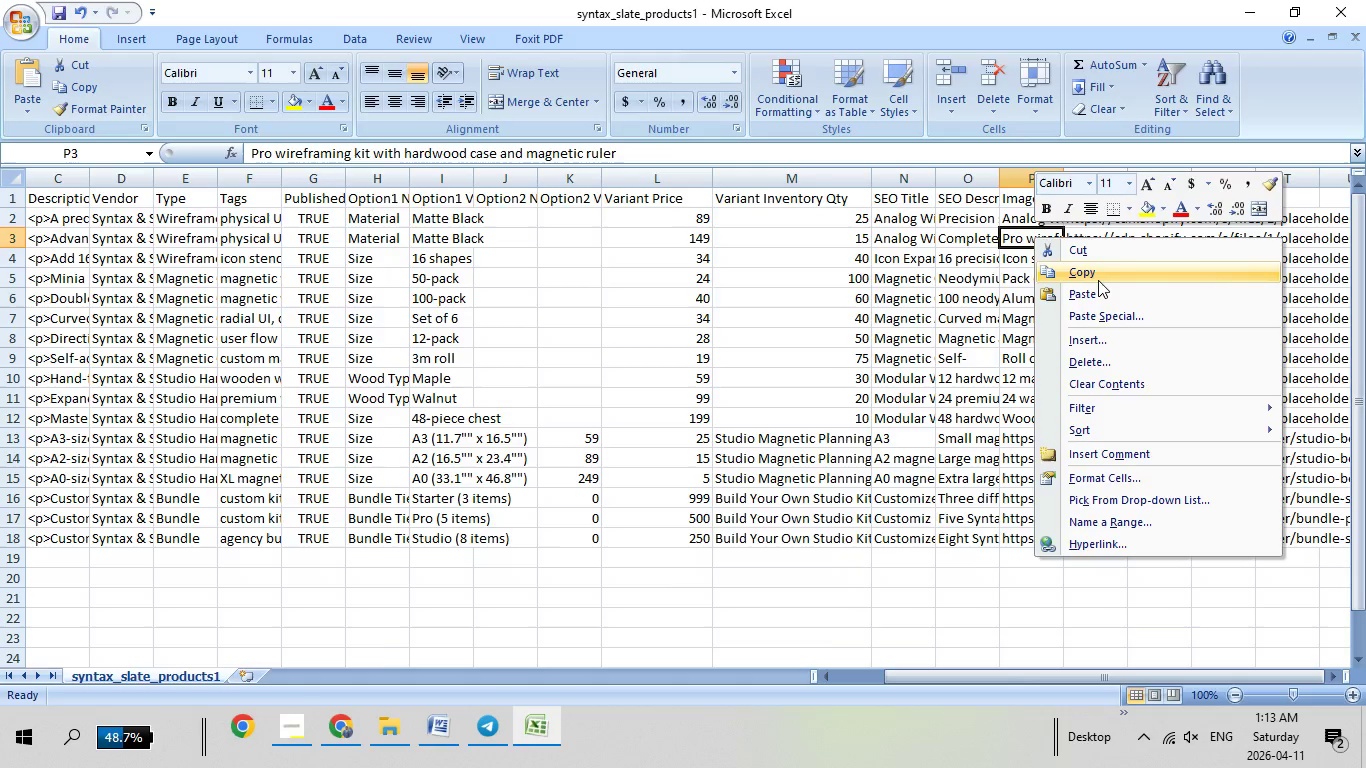 
left_click([1098, 280])
 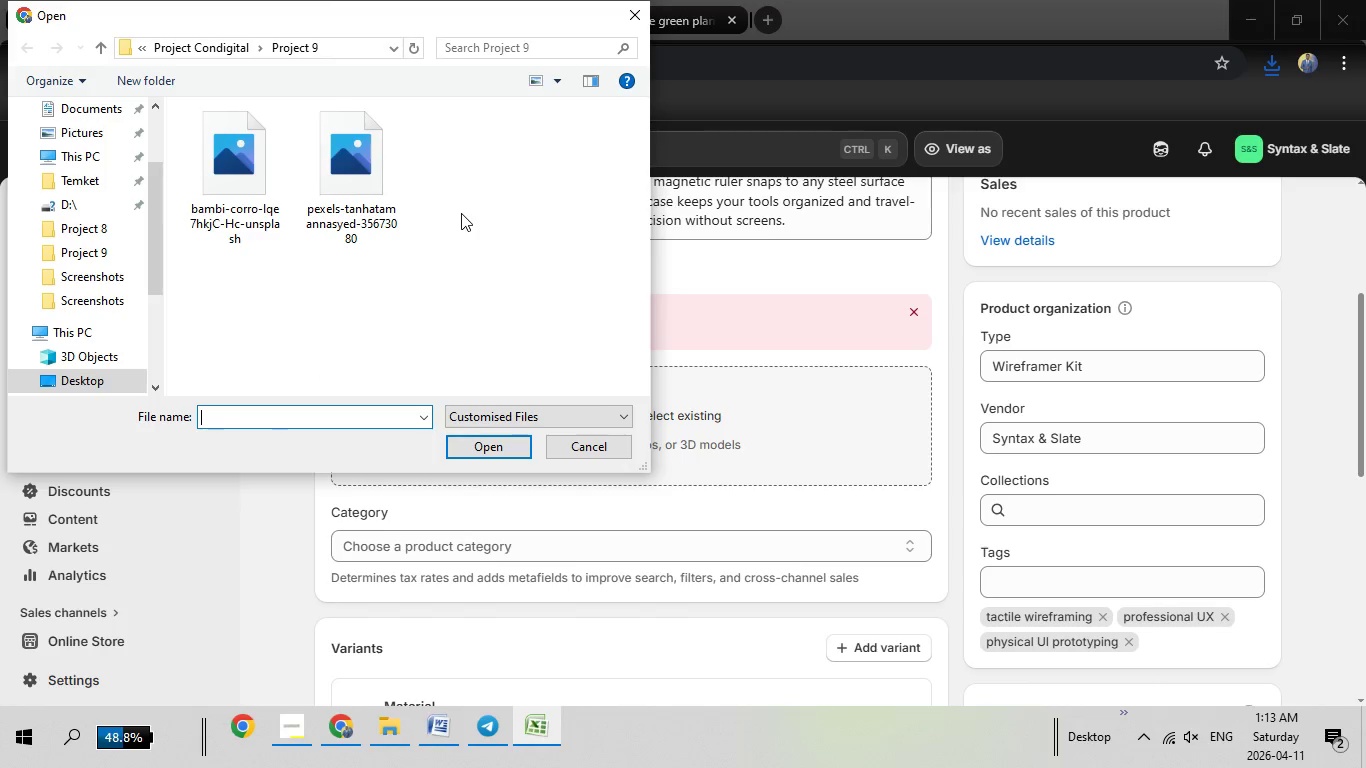 
wait(5.76)
 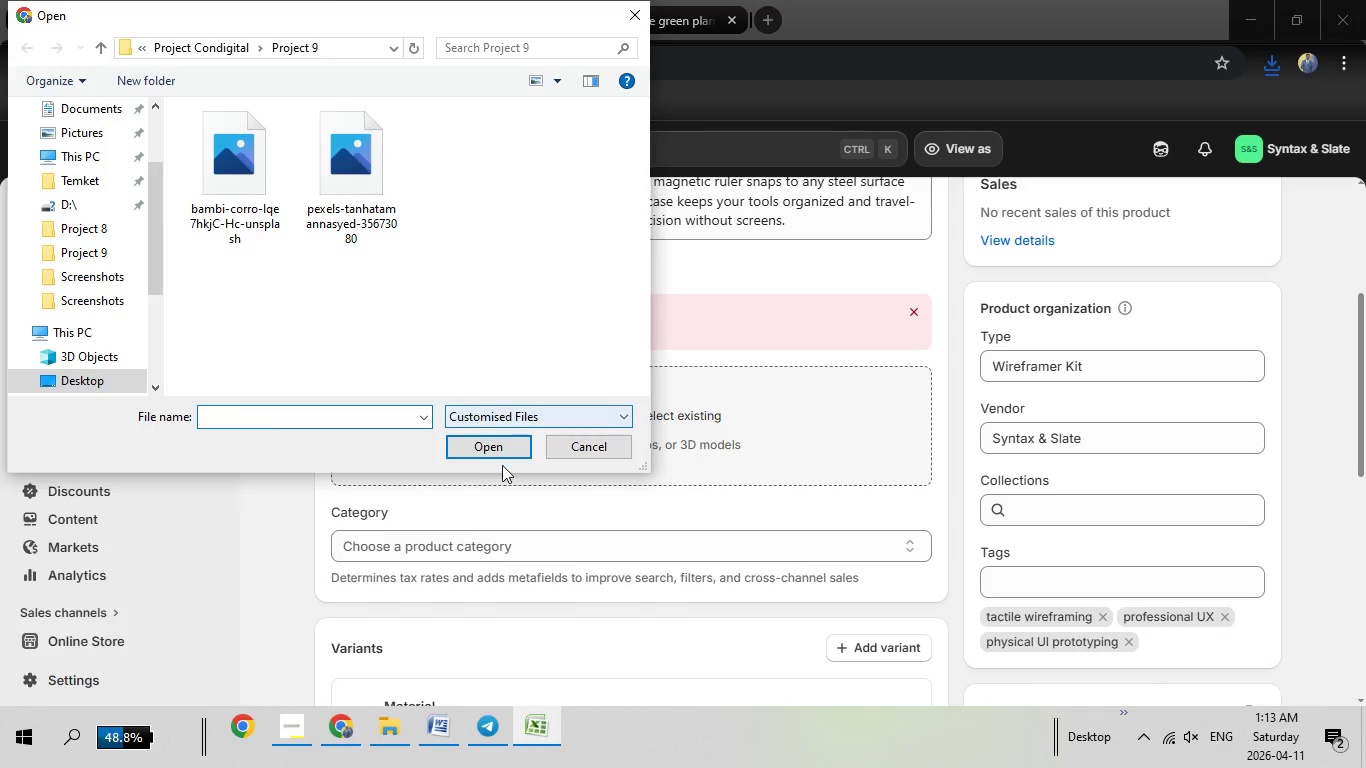 
mouse_move([347, 224])
 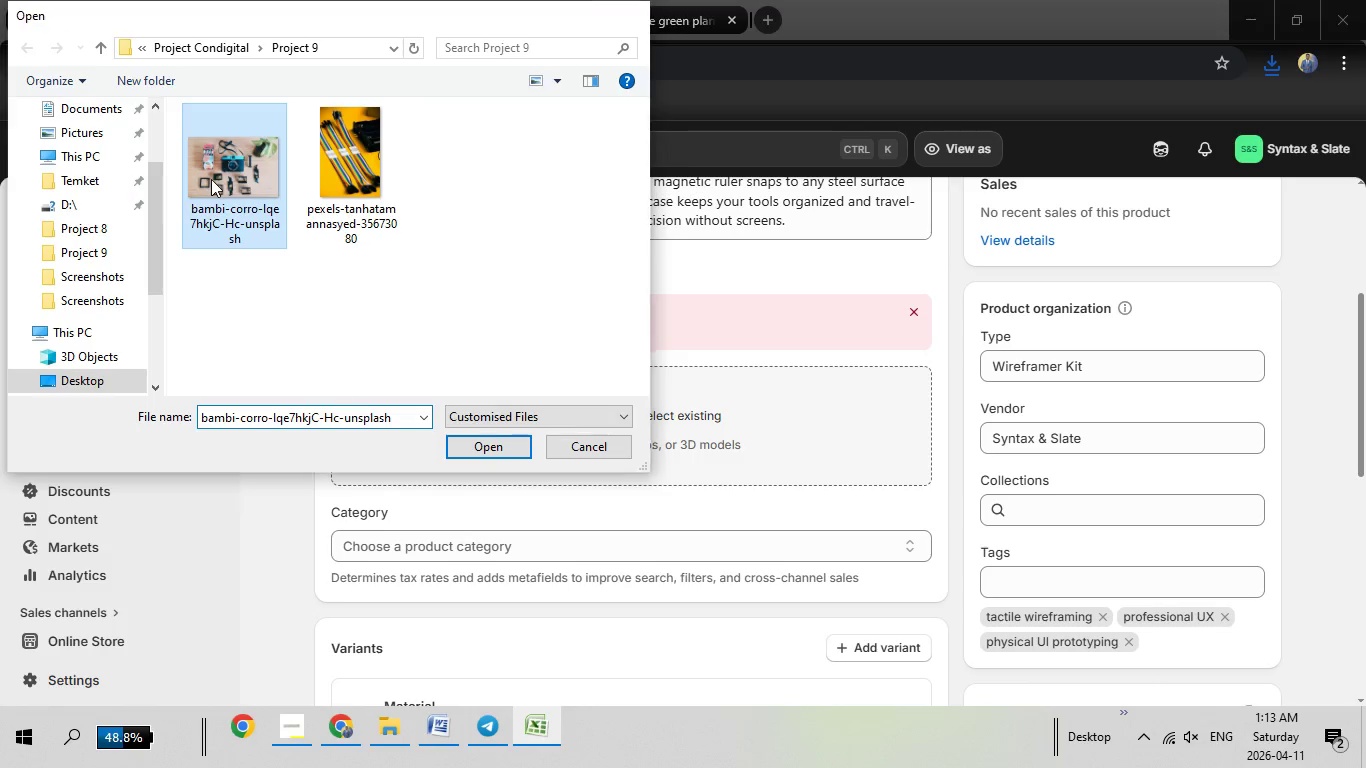 
double_click([211, 179])
 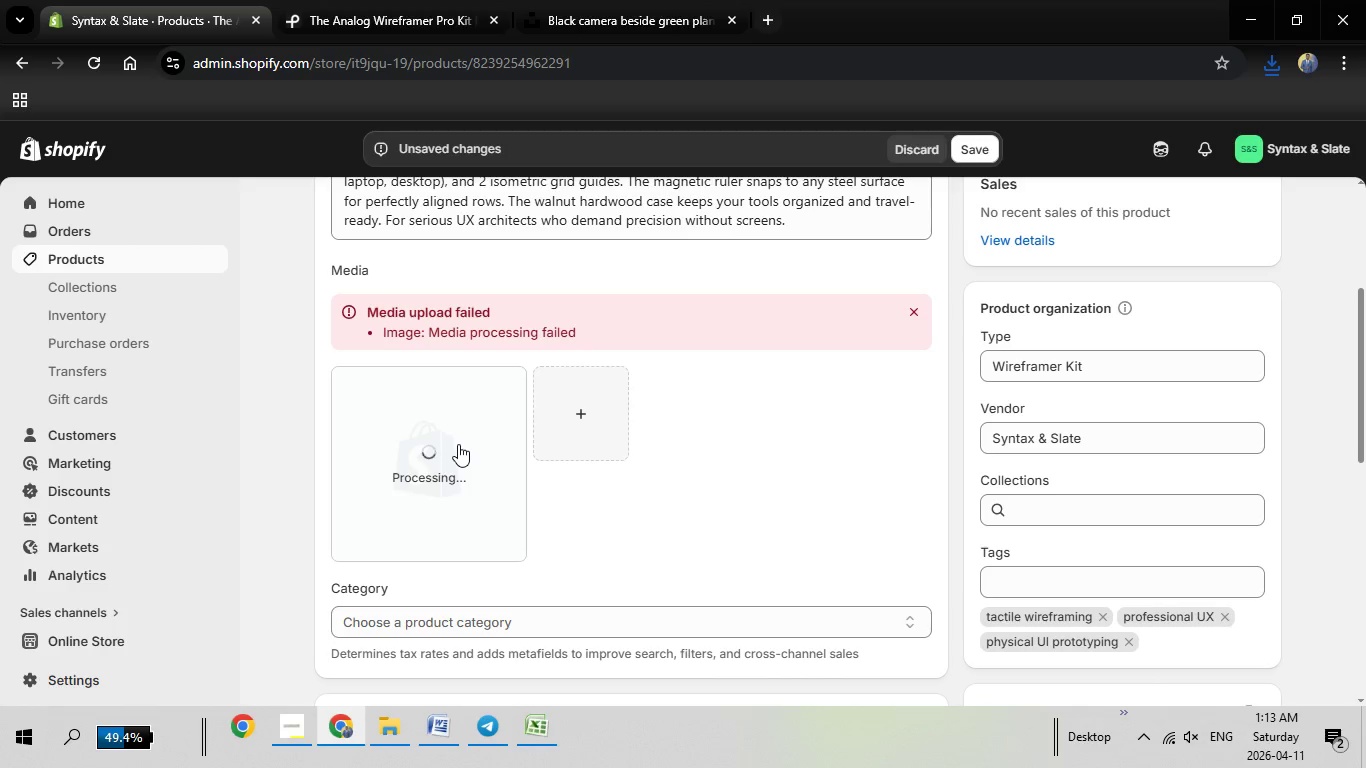 
wait(35.38)
 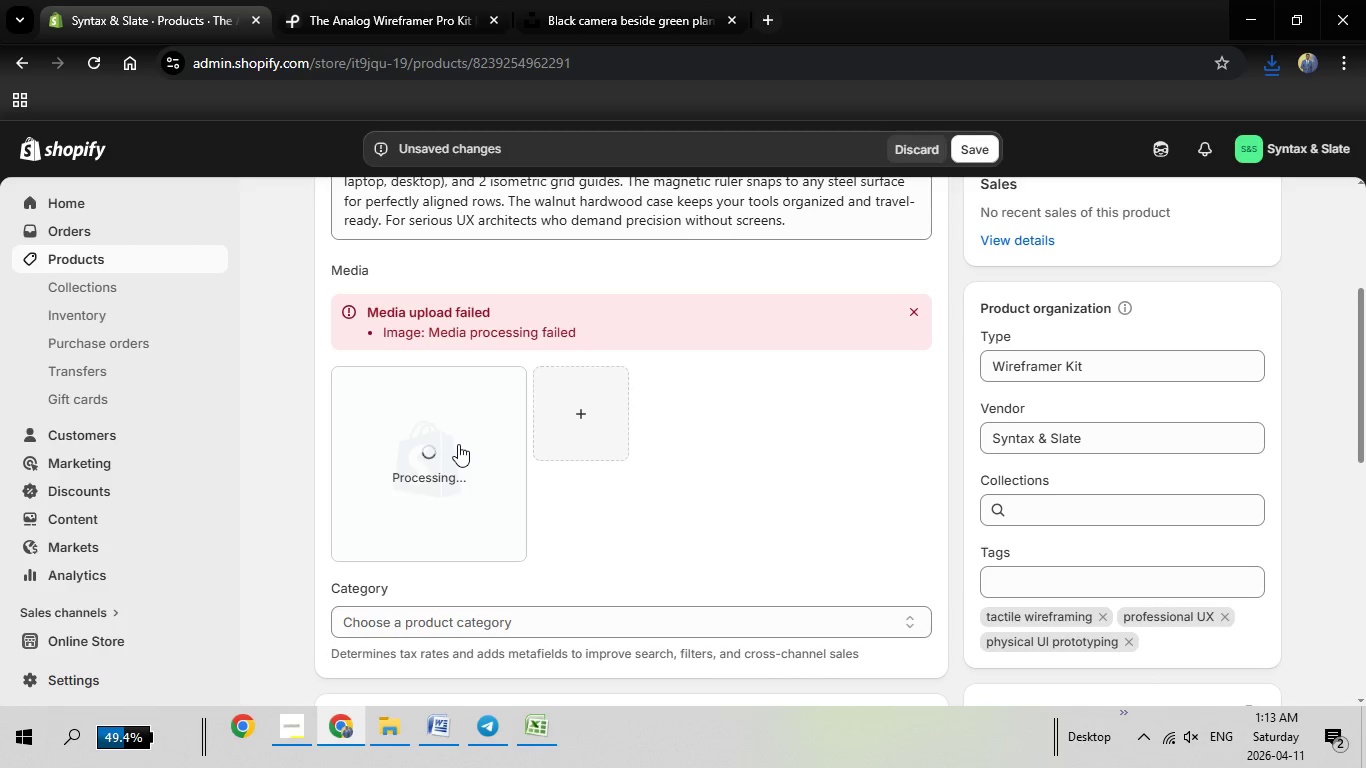 
left_click([458, 444])
 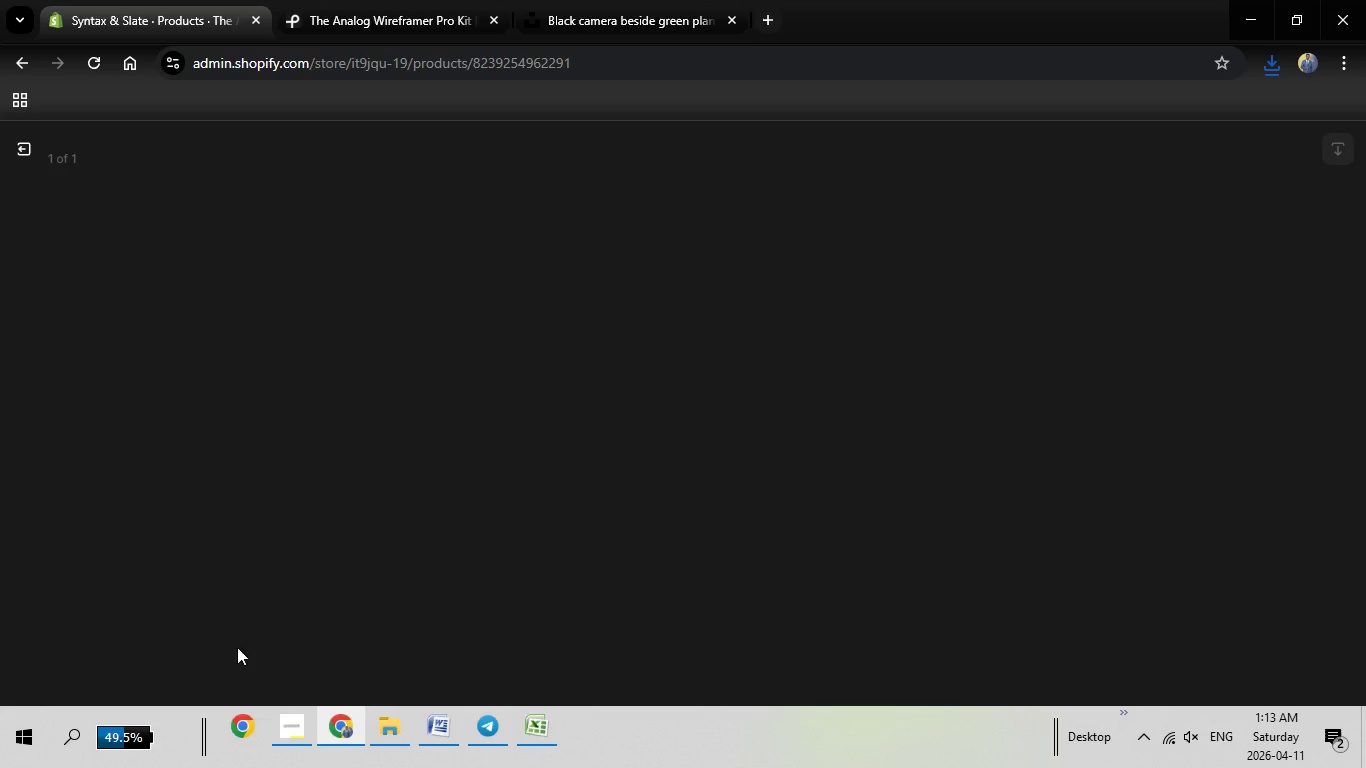 
wait(9.12)
 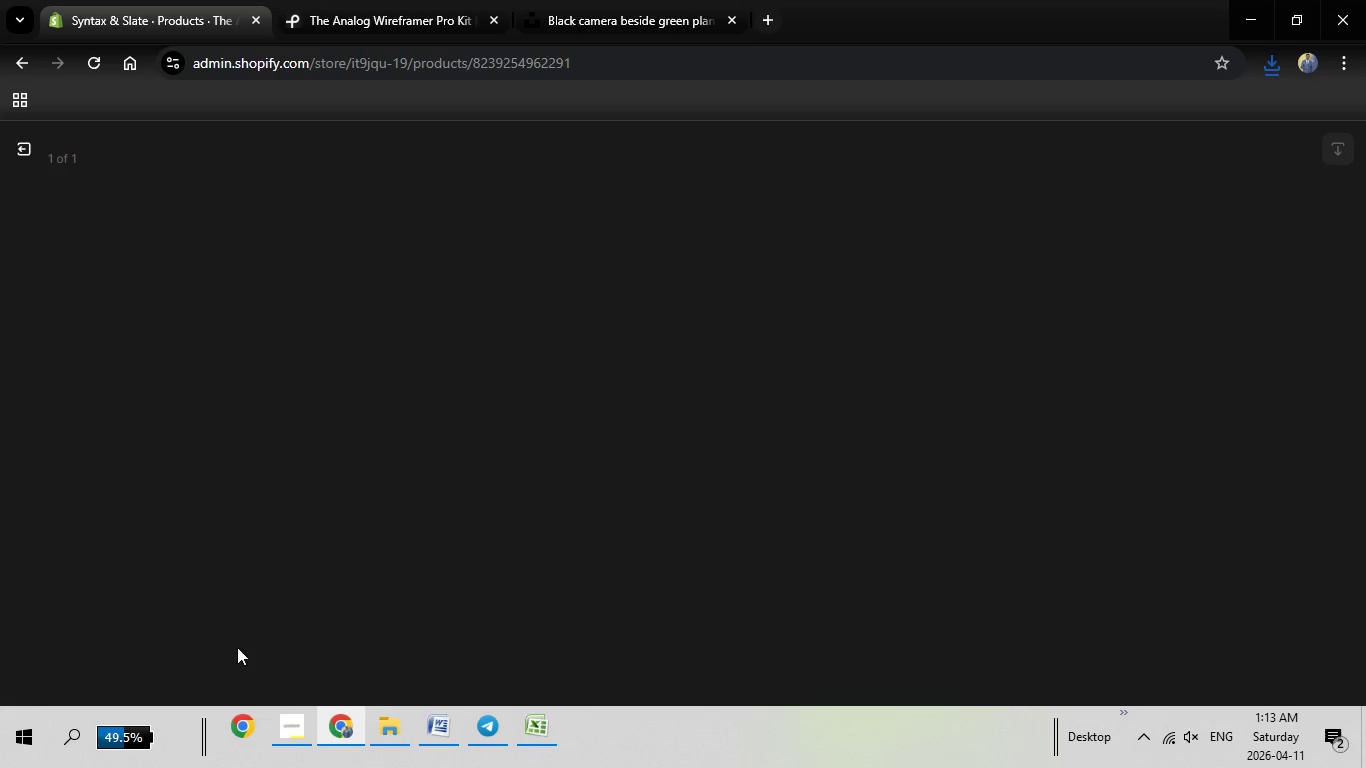 
left_click([1109, 376])
 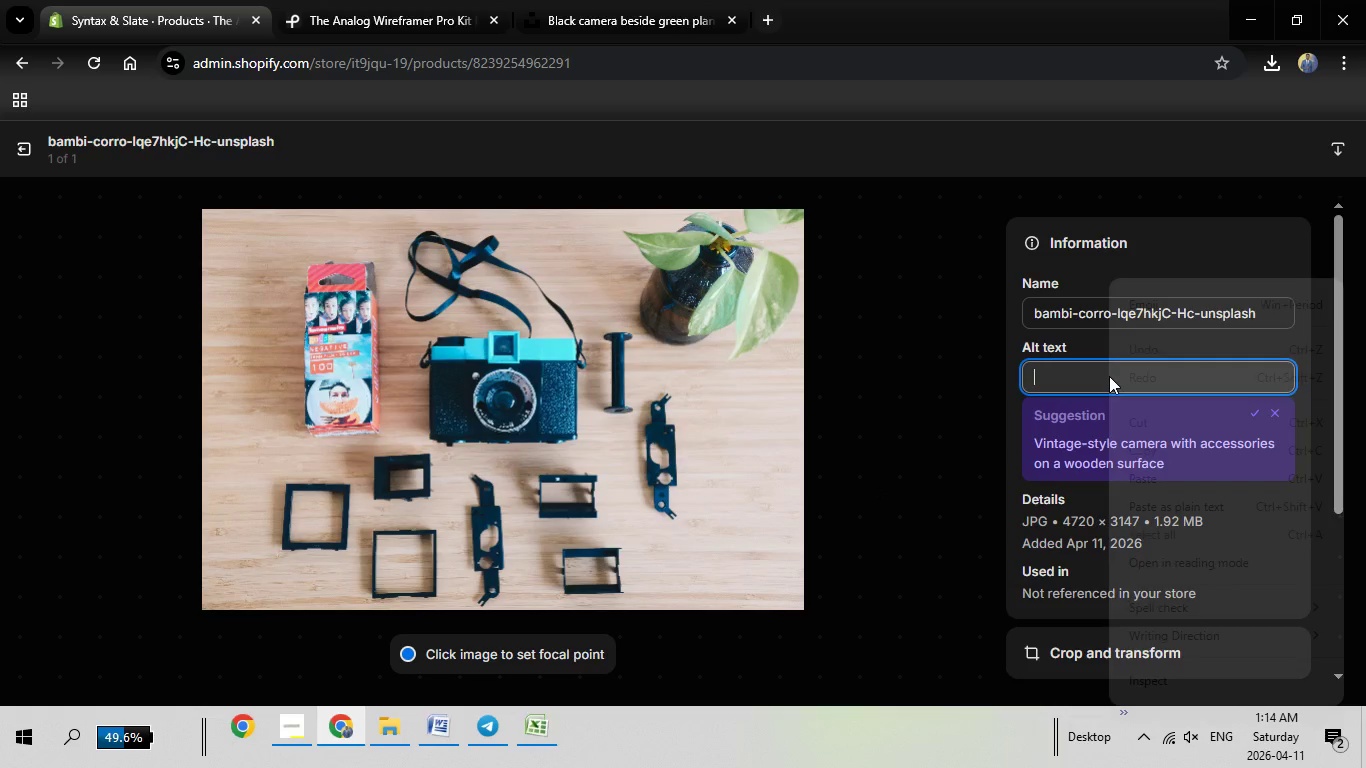 
right_click([1109, 376])
 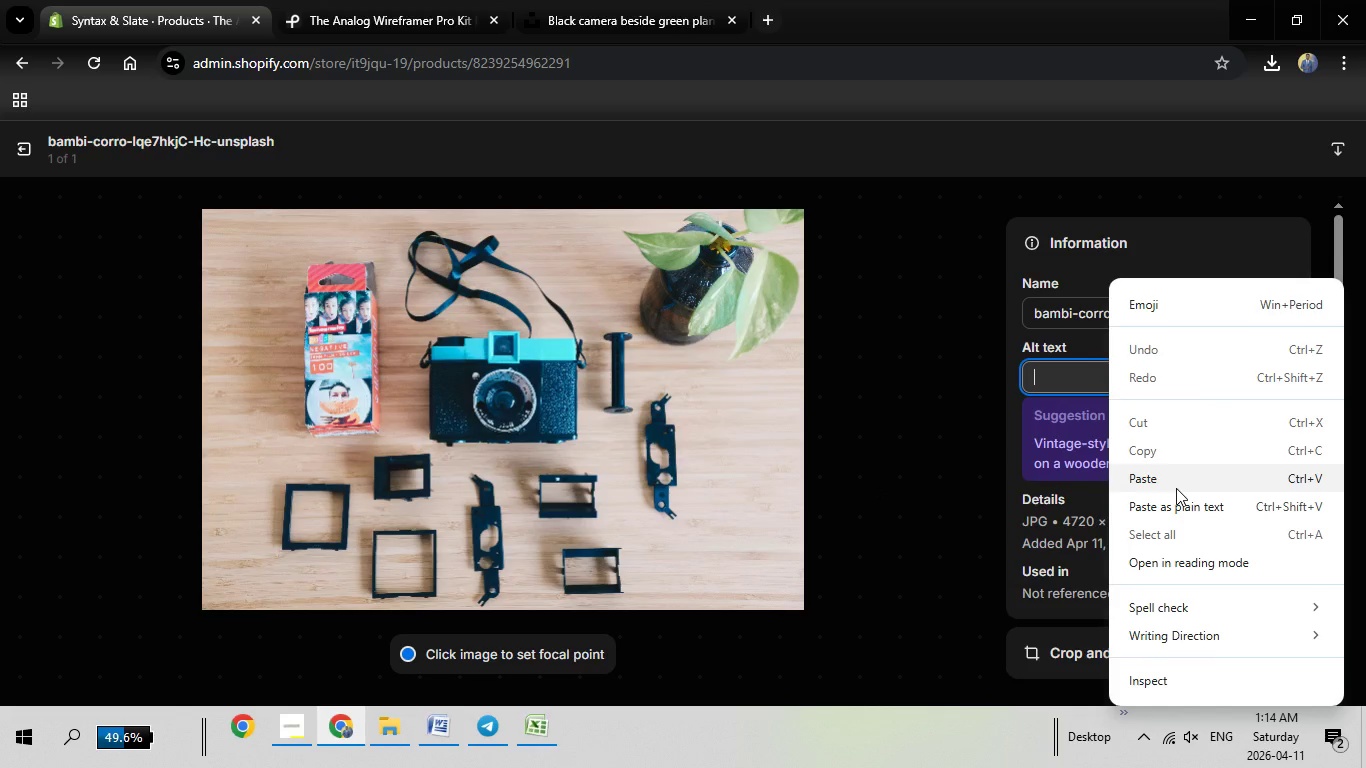 
left_click([1176, 488])
 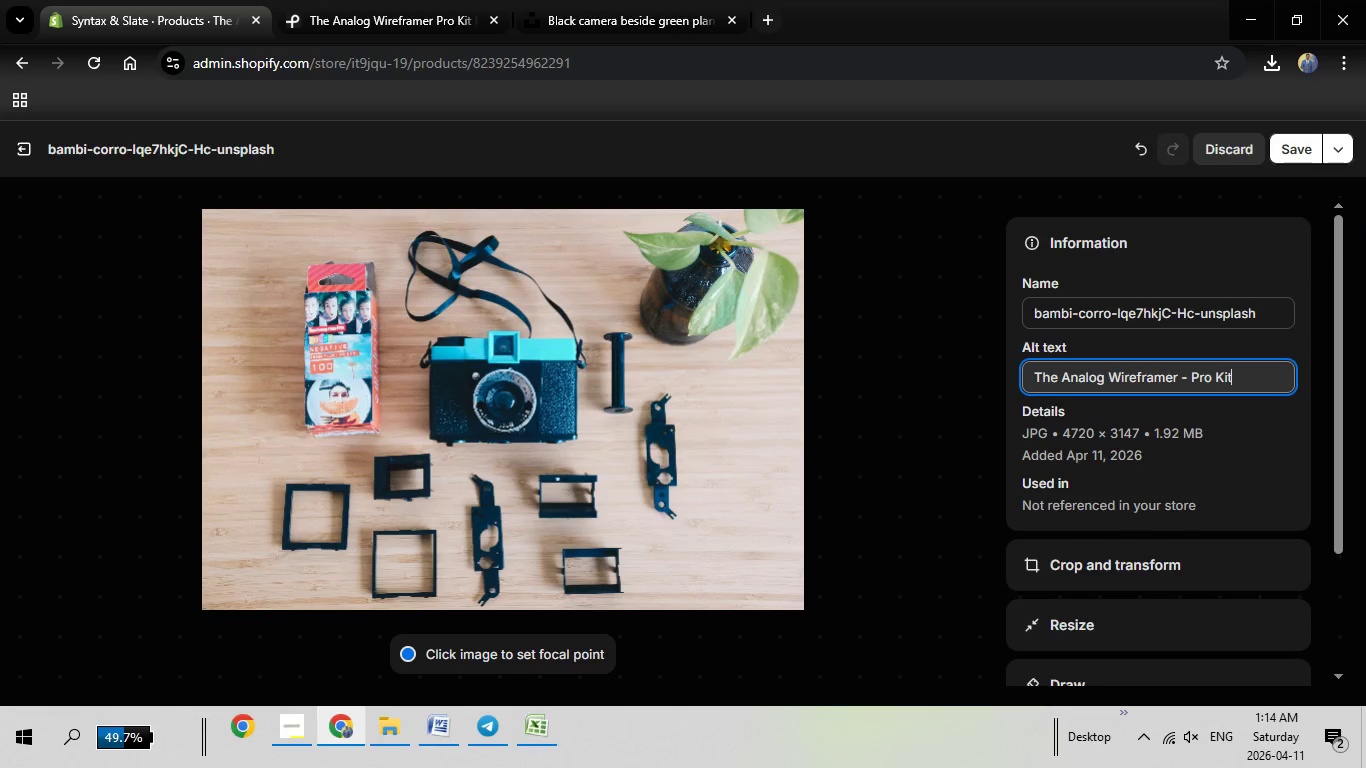 
left_click([1285, 141])
 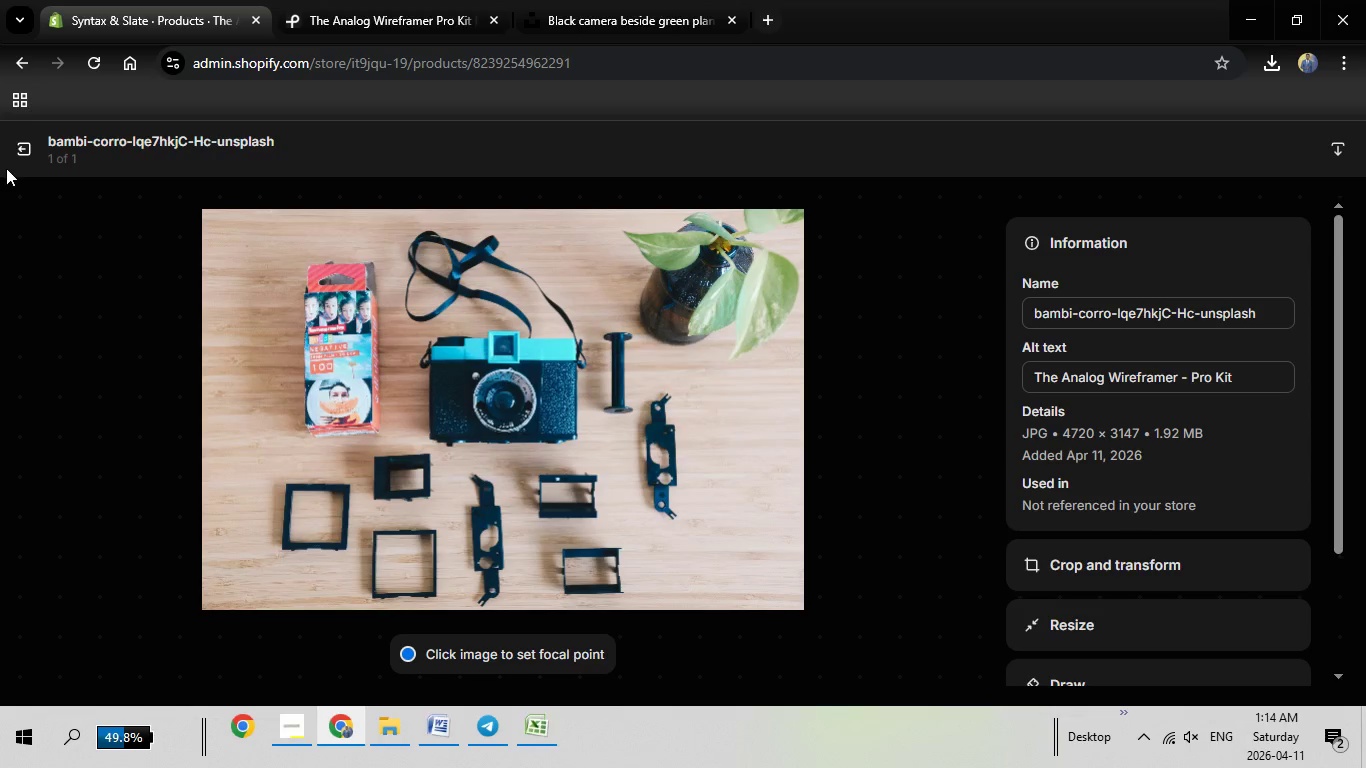 
left_click([21, 158])
 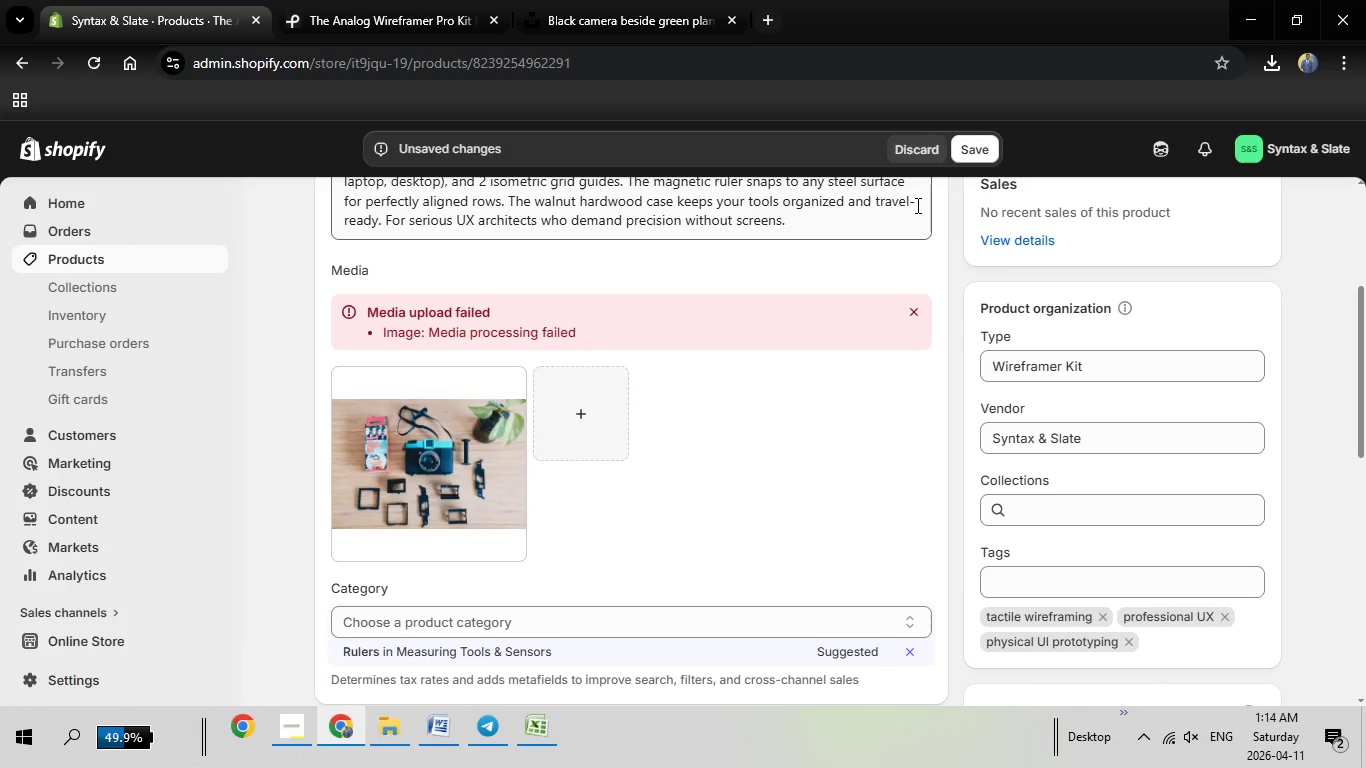 
scroll: coordinate [913, 198], scroll_direction: up, amount: 2.0
 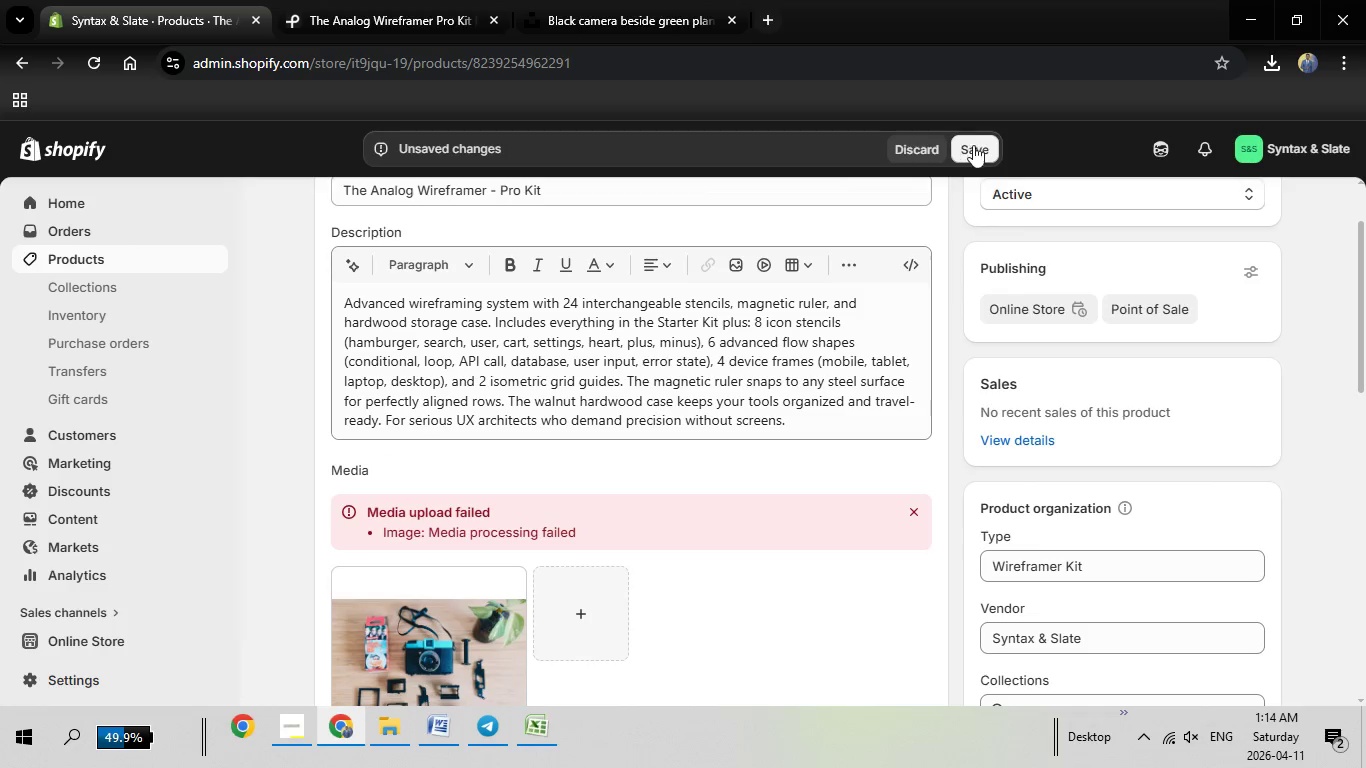 
left_click([978, 151])
 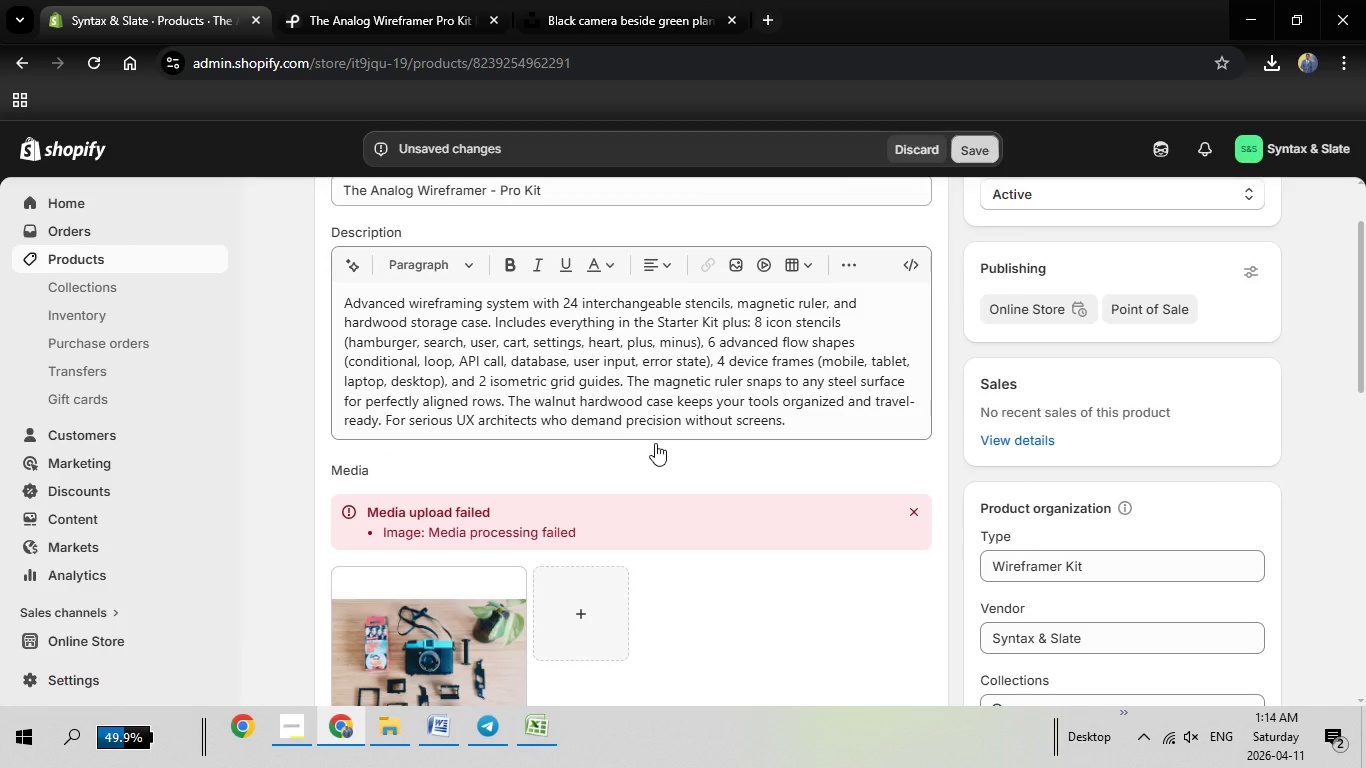 
scroll: coordinate [700, 539], scroll_direction: down, amount: 9.0
 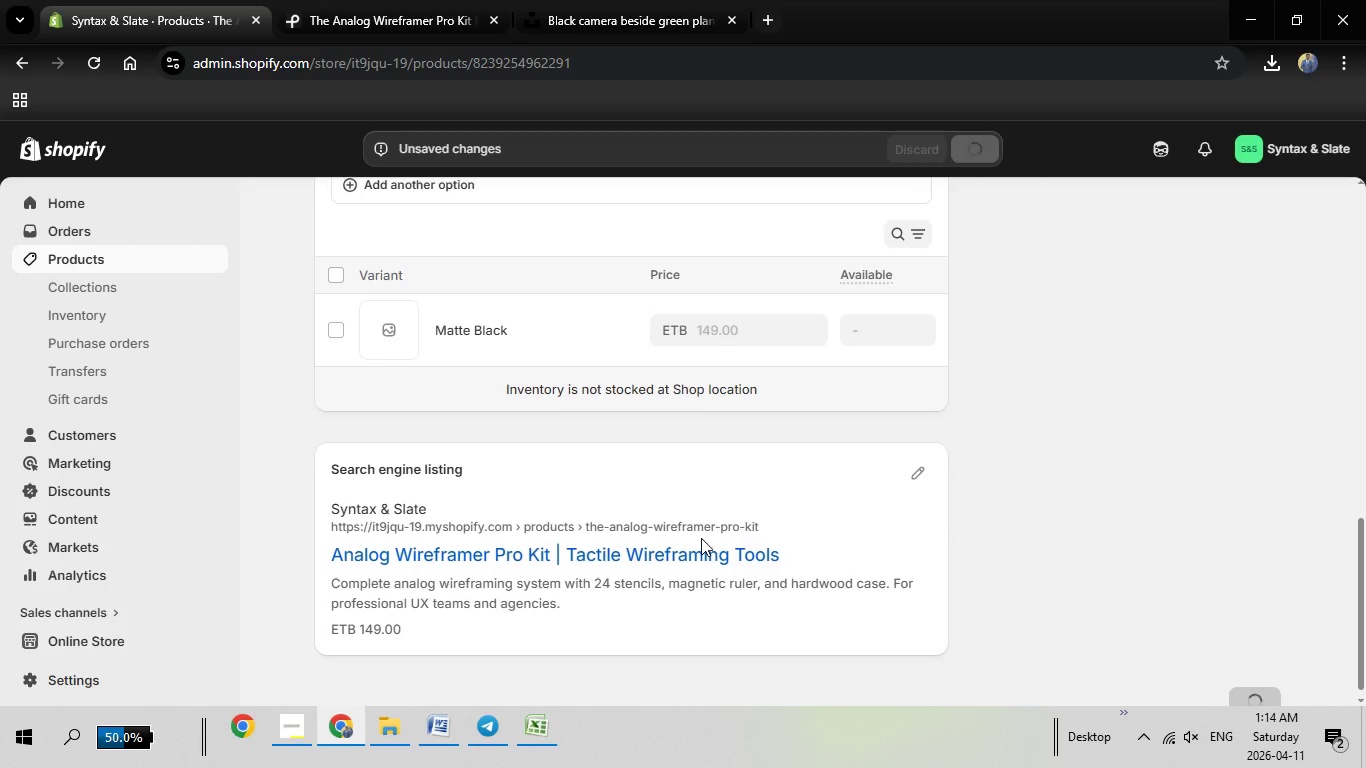 
scroll: coordinate [724, 530], scroll_direction: up, amount: 5.0
 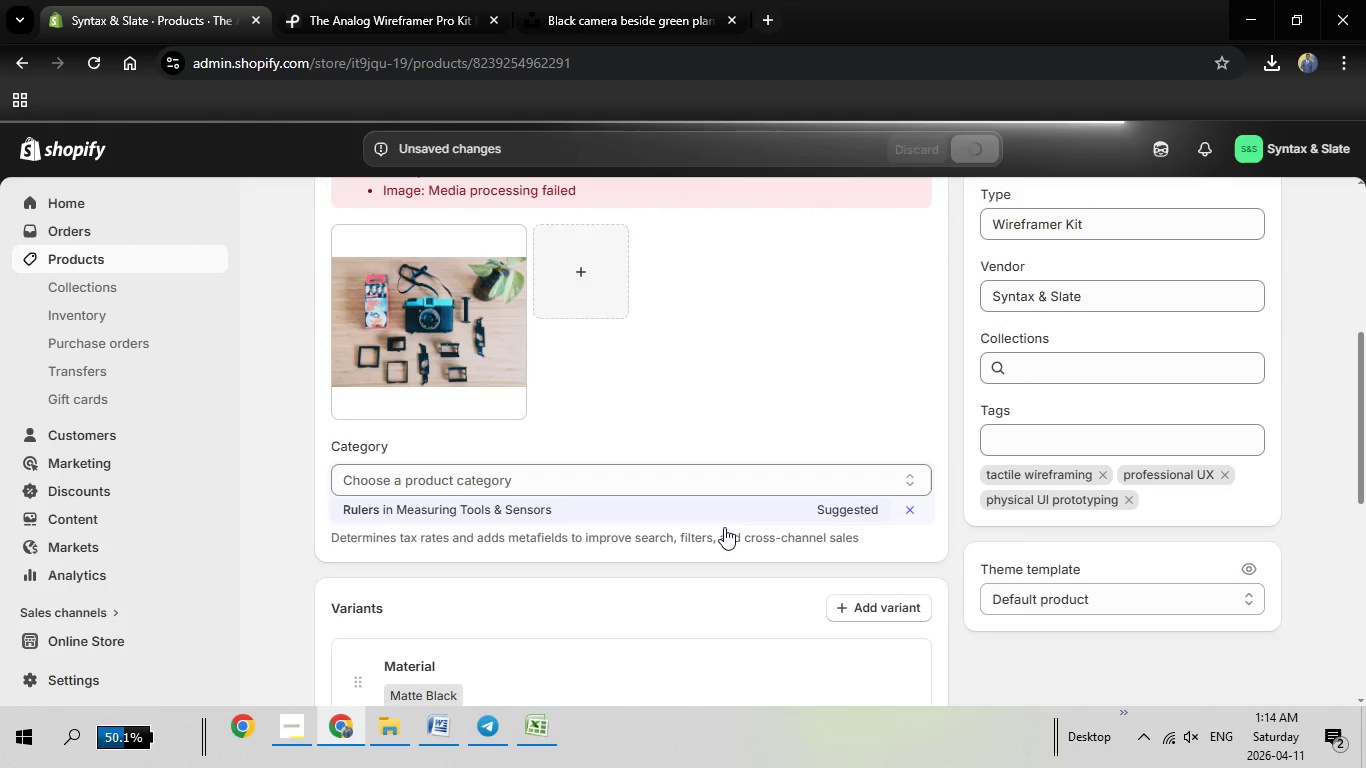 
scroll: coordinate [724, 527], scroll_direction: down, amount: 2.0
 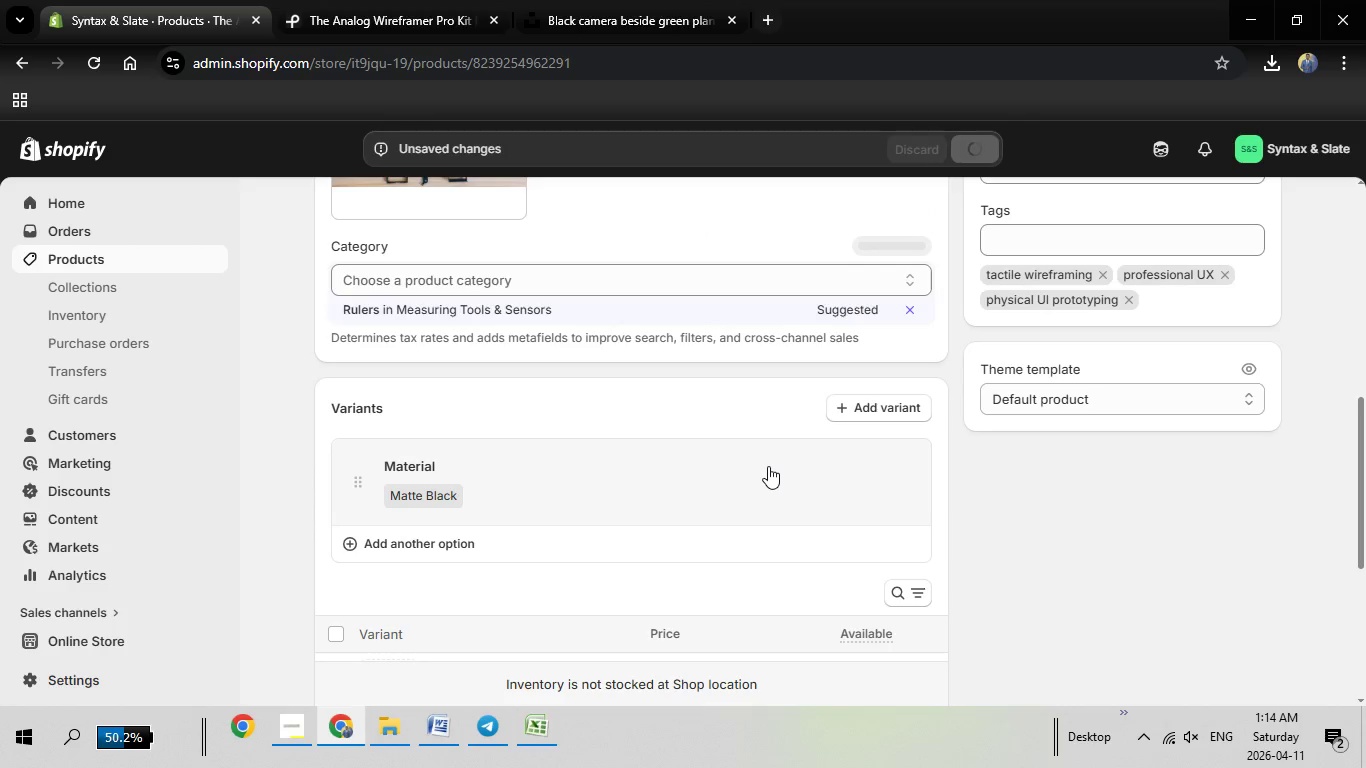 
scroll: coordinate [766, 468], scroll_direction: up, amount: 9.0
 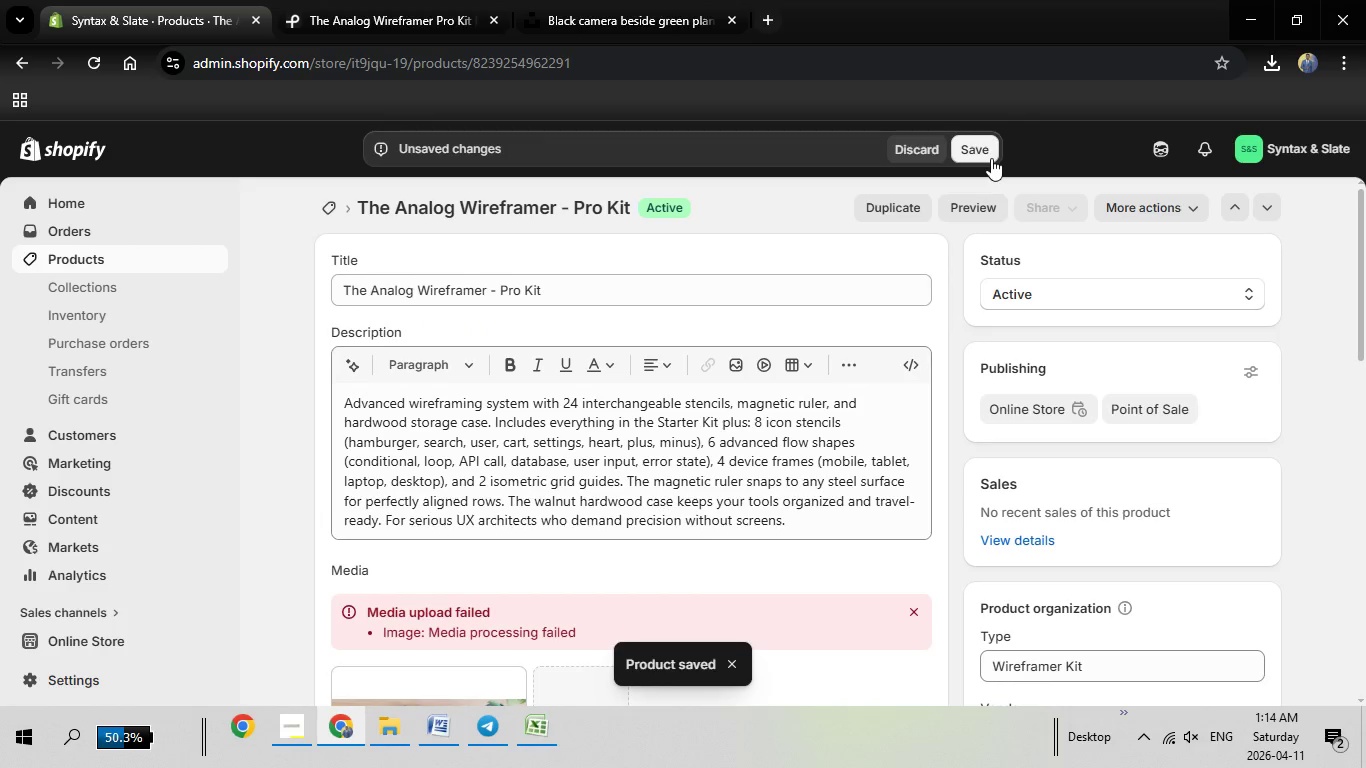 
left_click([991, 158])
 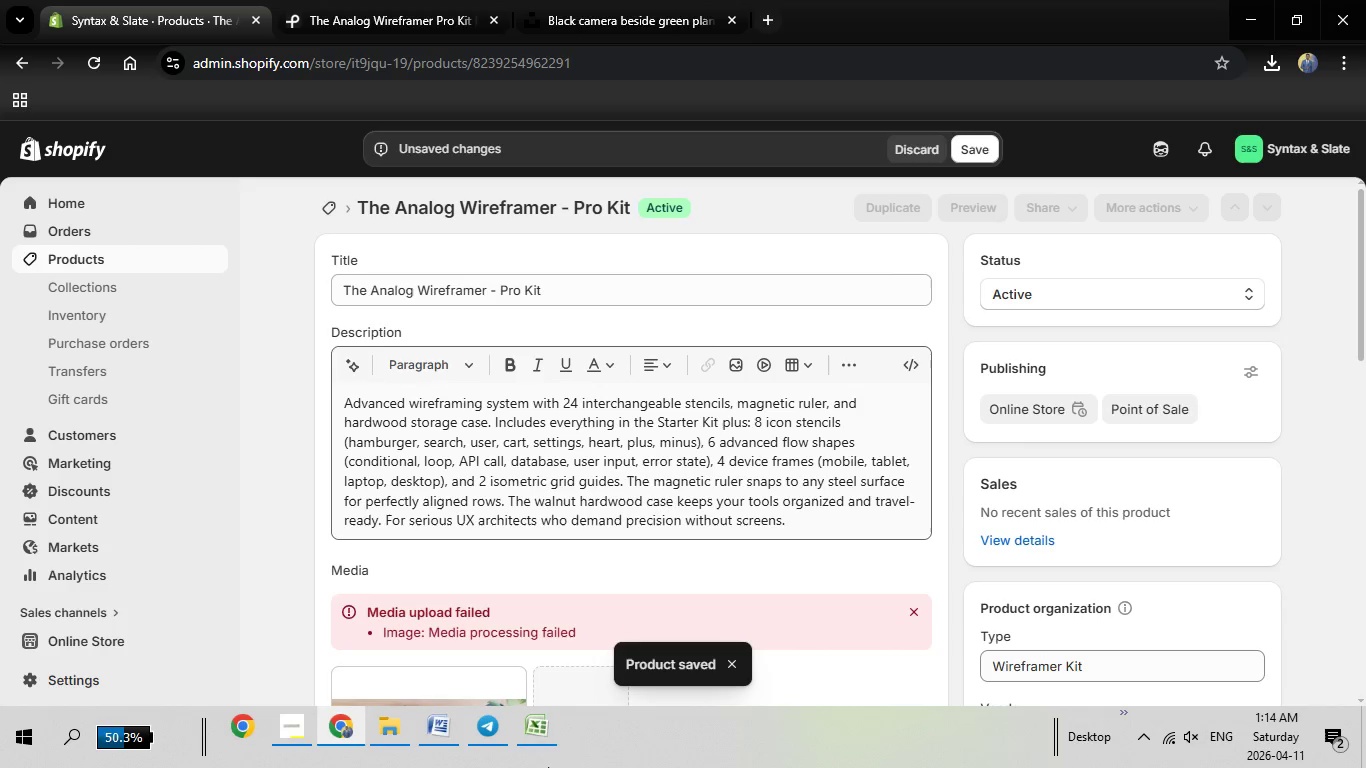 
left_click([542, 727])
 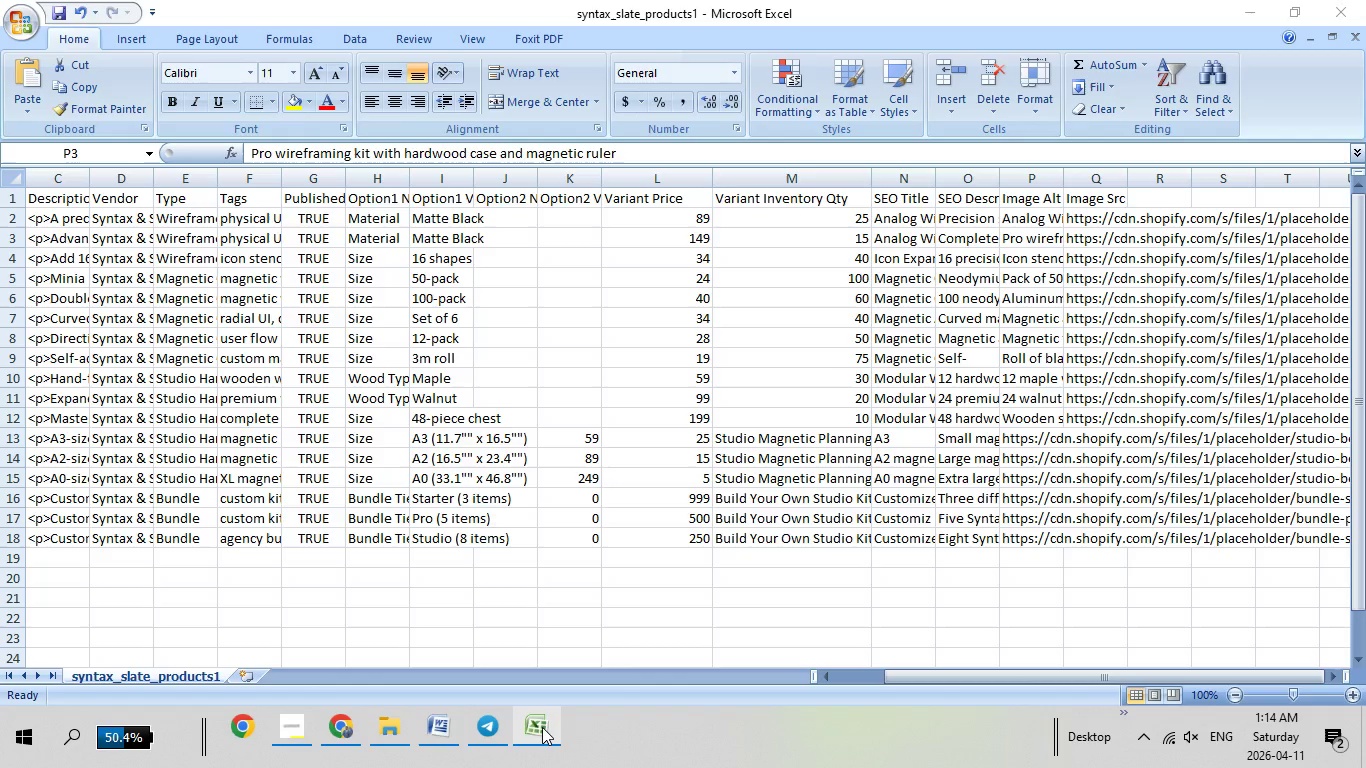 
double_click([542, 727])
 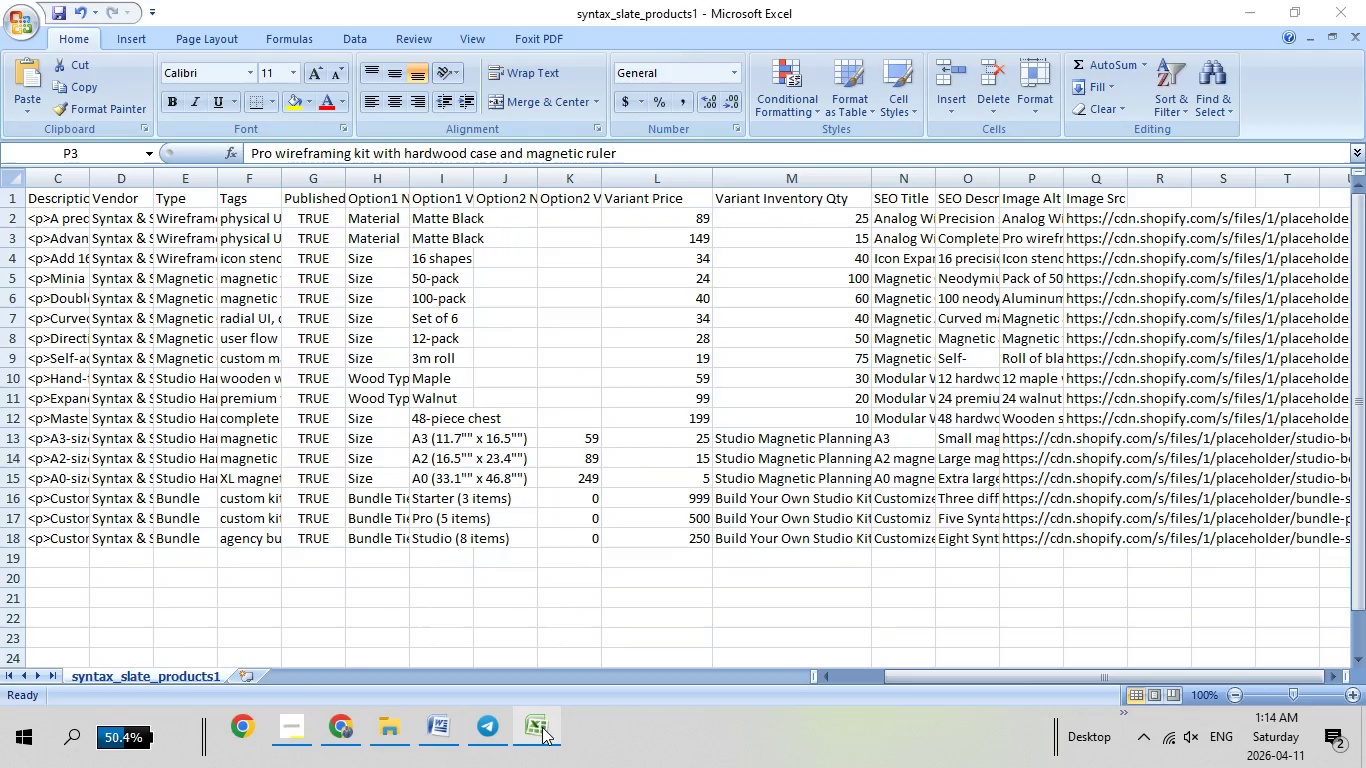 
left_click([542, 727])
 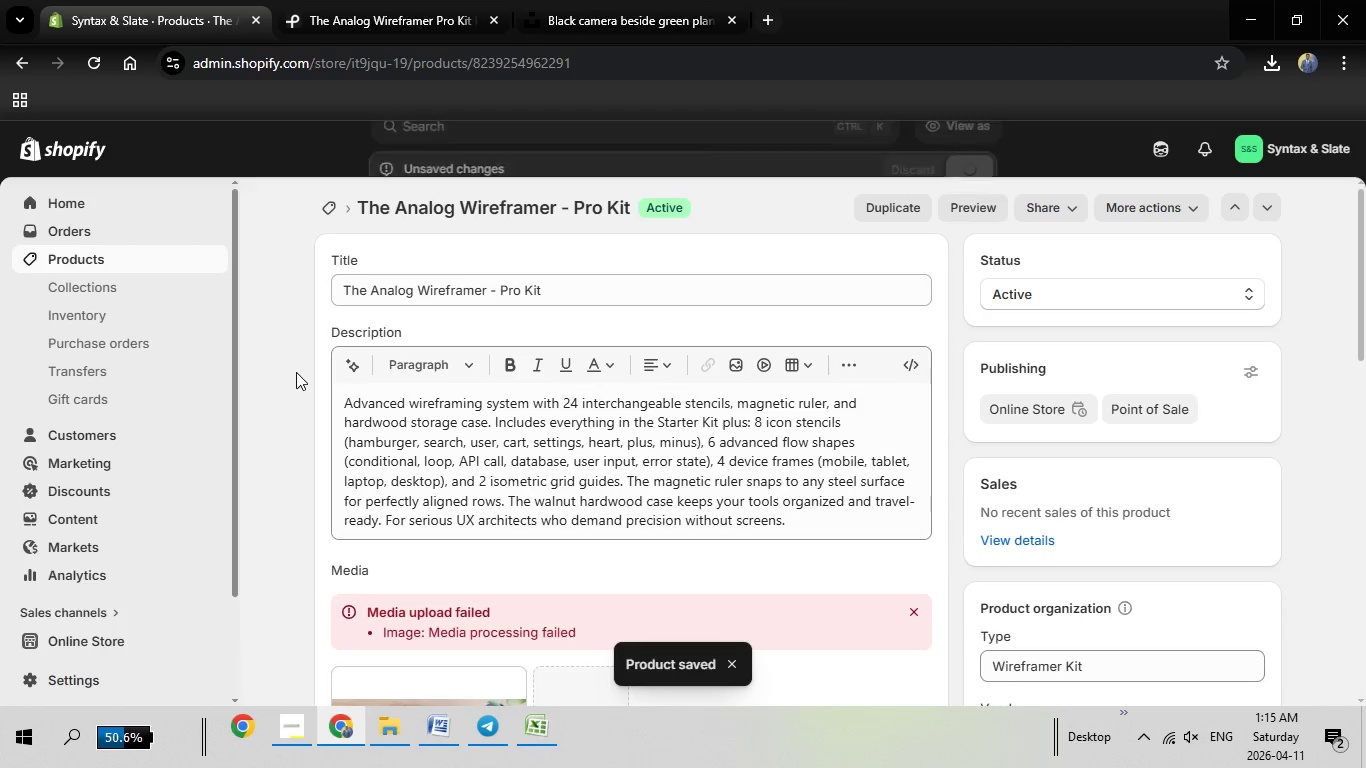 
wait(21.83)
 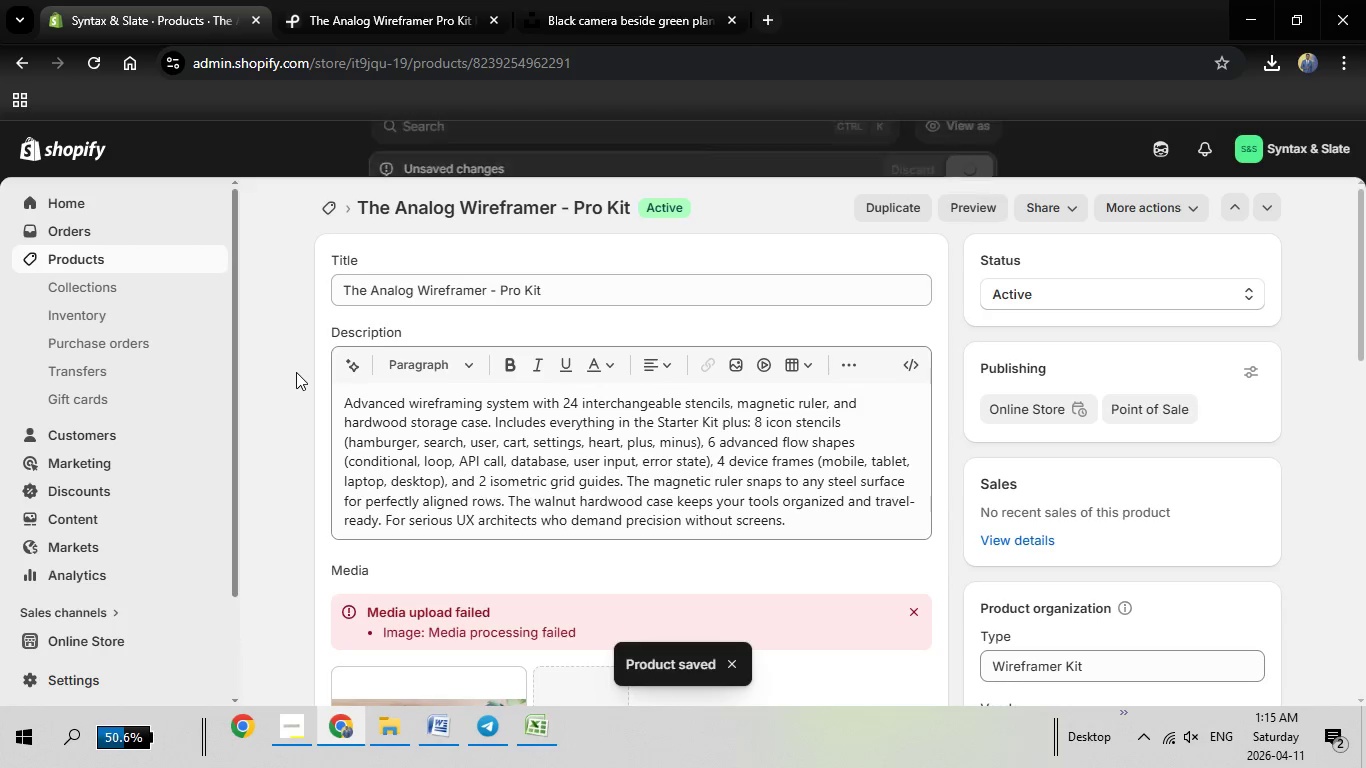 
left_click([65, 261])
 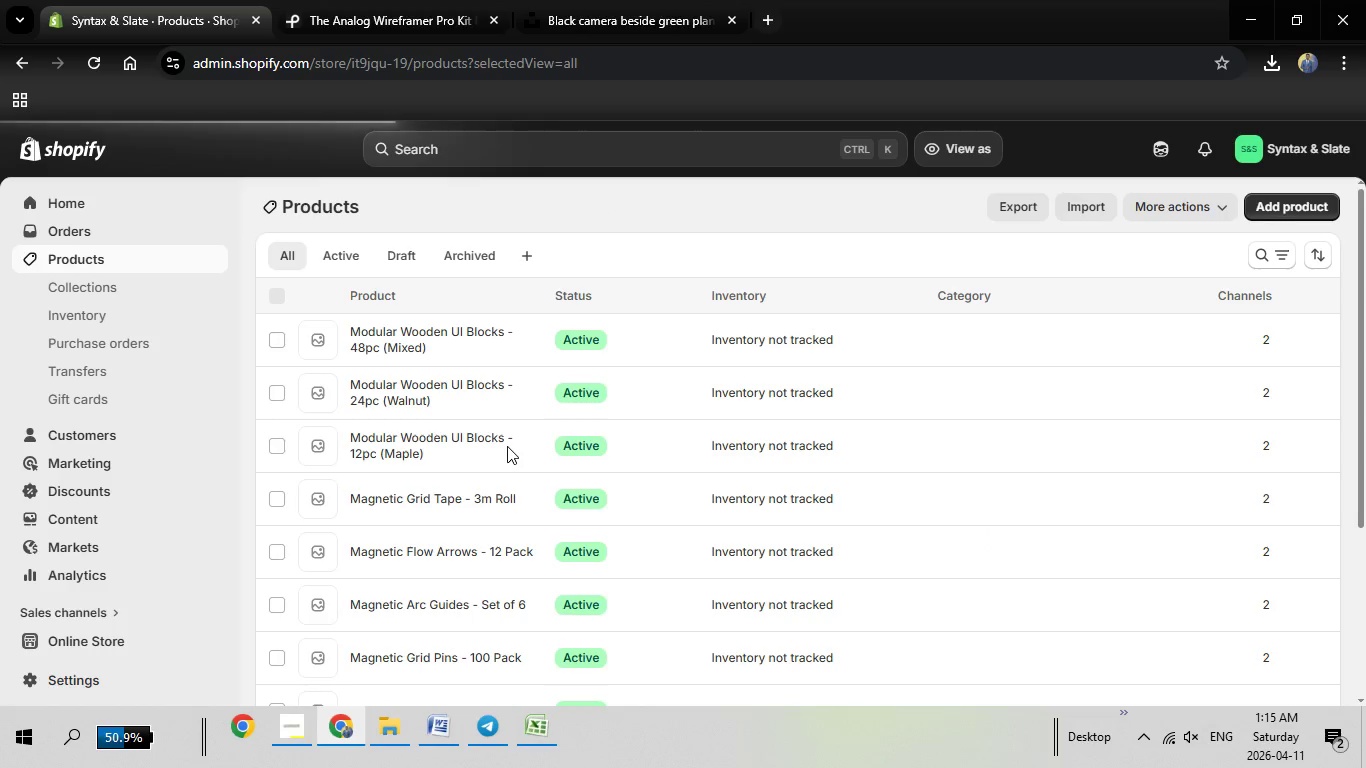 
wait(12.61)
 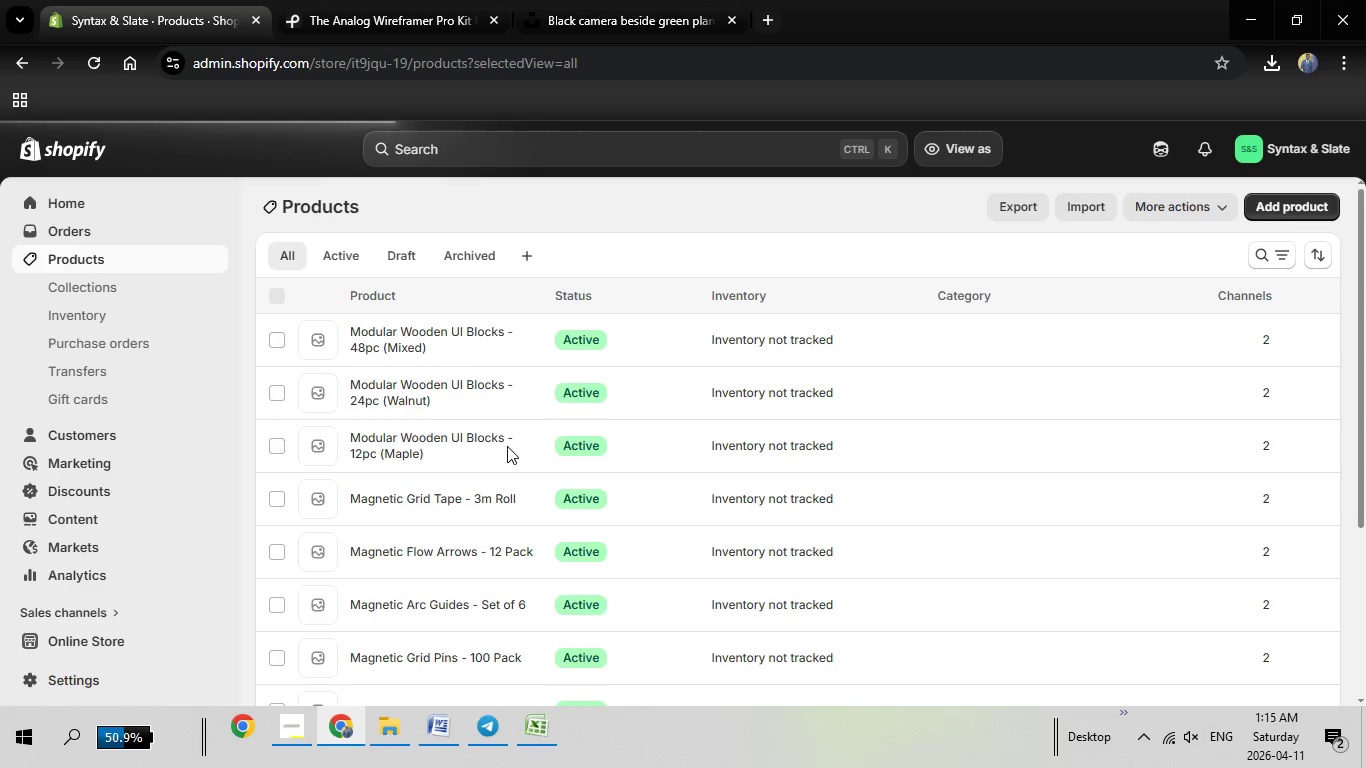 
scroll: coordinate [401, 469], scroll_direction: down, amount: 5.0
 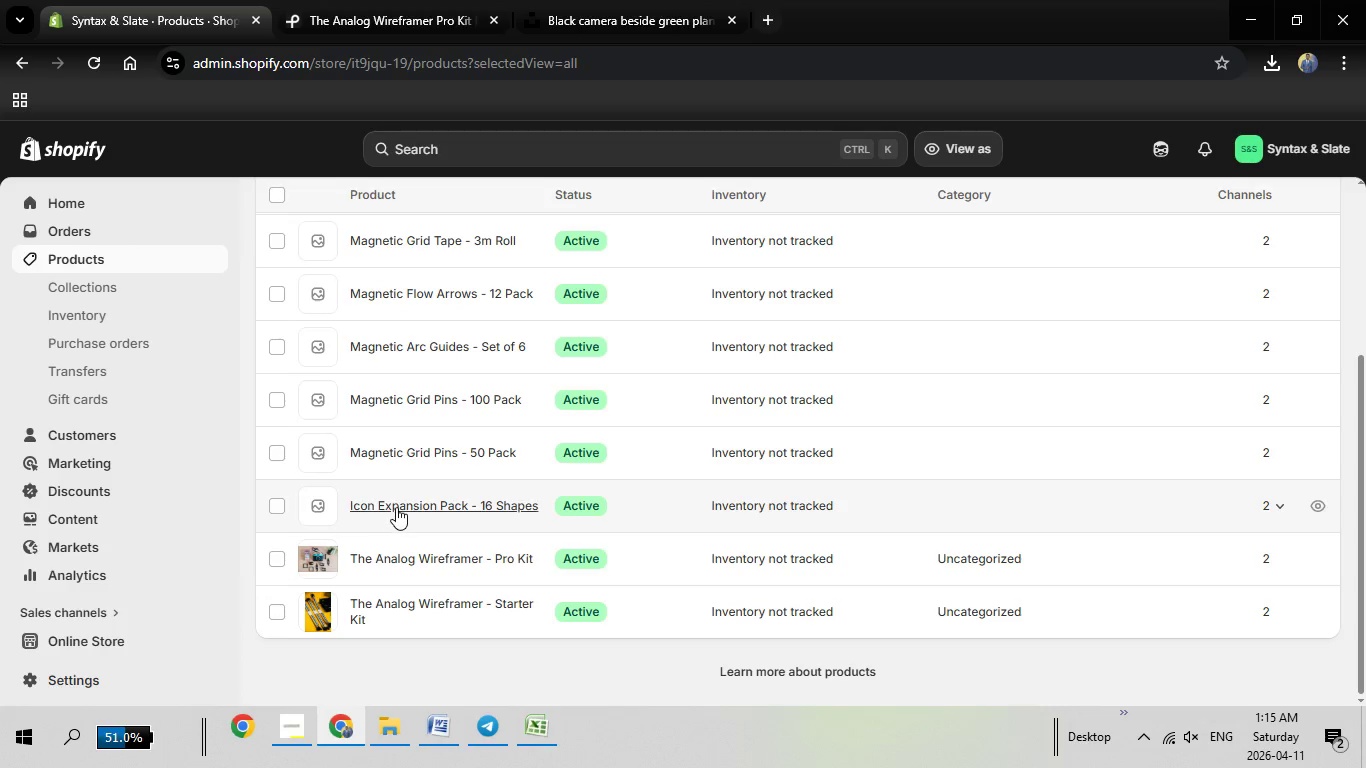 
left_click([399, 501])
 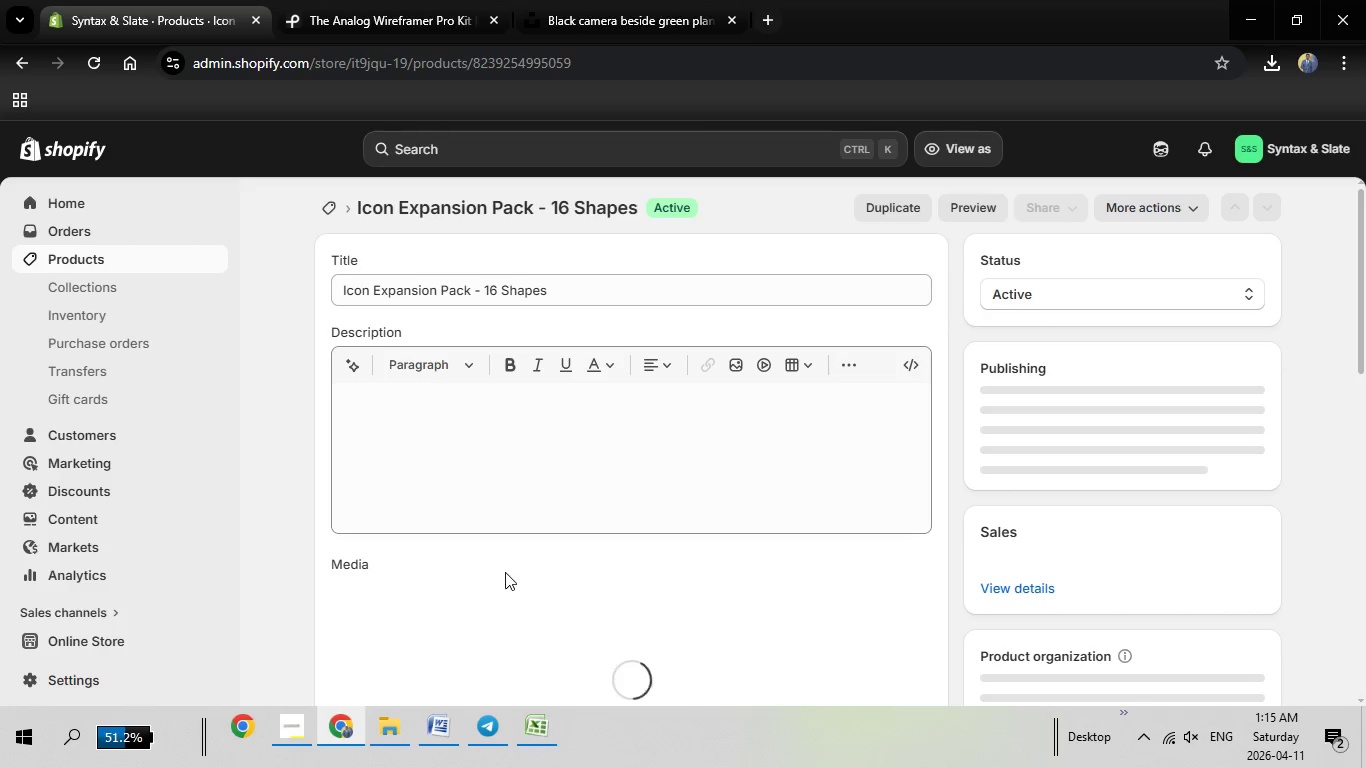 
wait(13.47)
 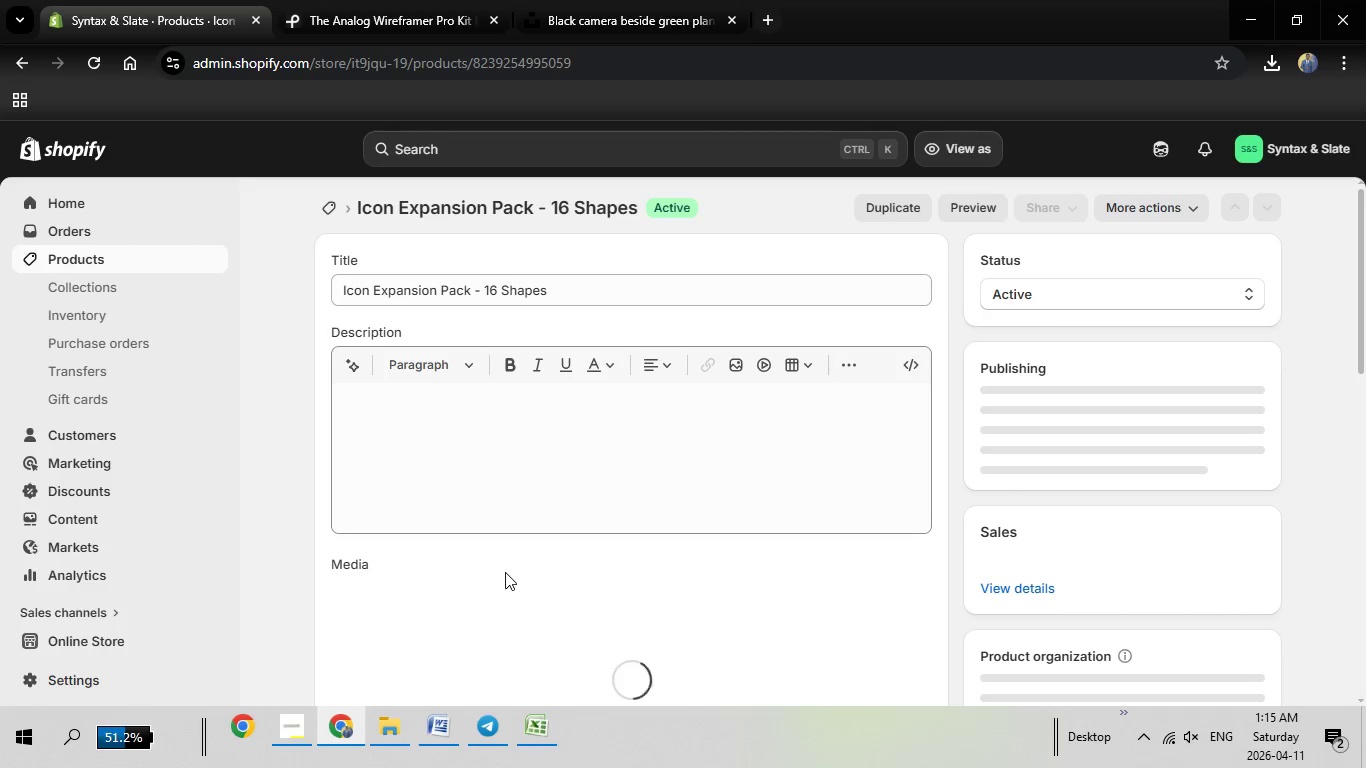 
left_click_drag(start_coordinate=[572, 285], to_coordinate=[322, 280])
 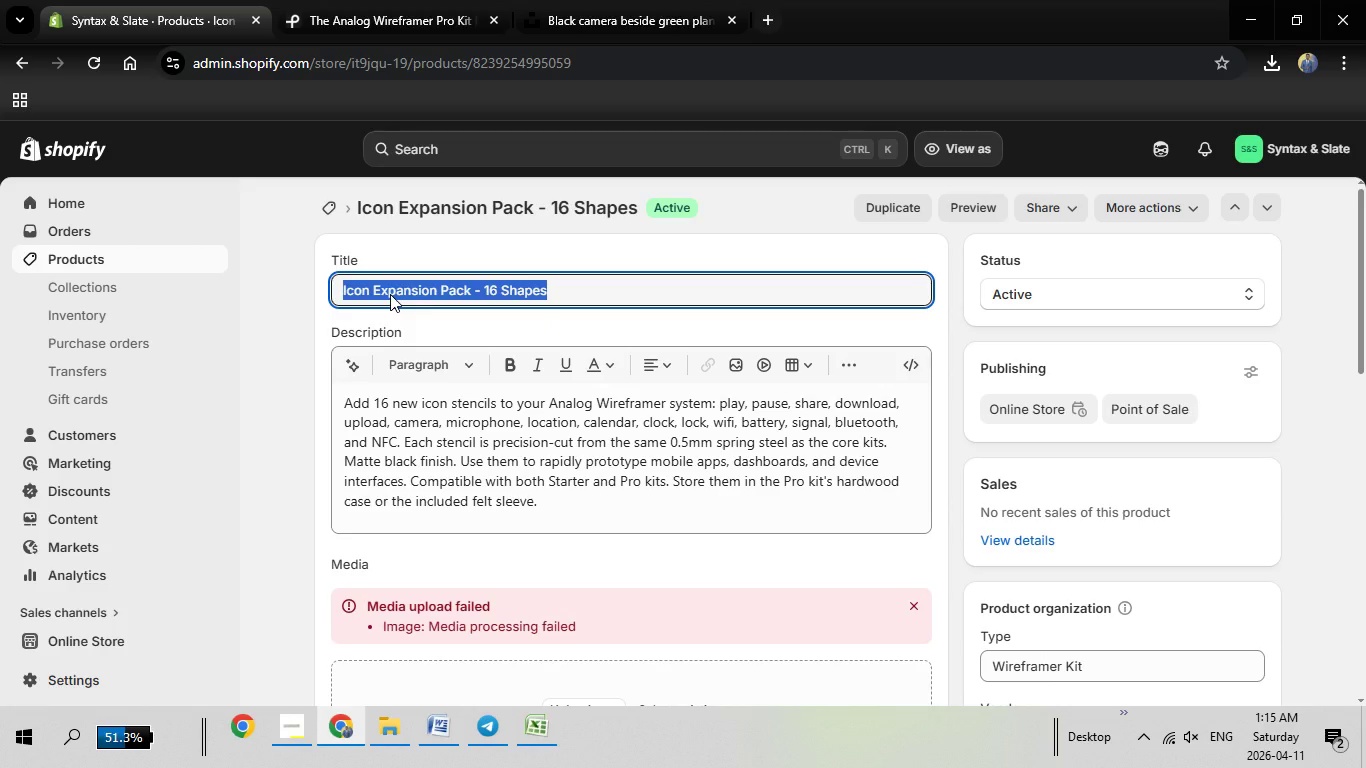 
right_click([390, 294])
 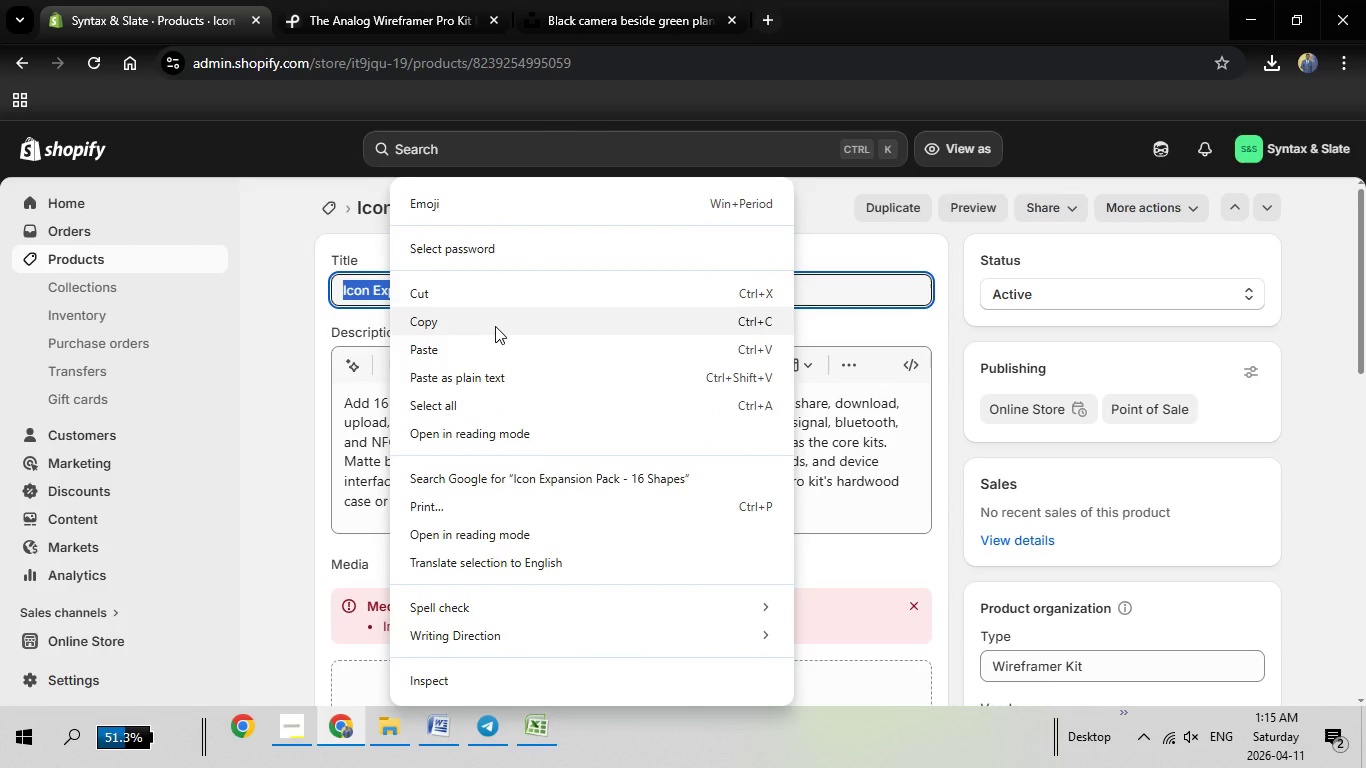 
left_click([495, 326])
 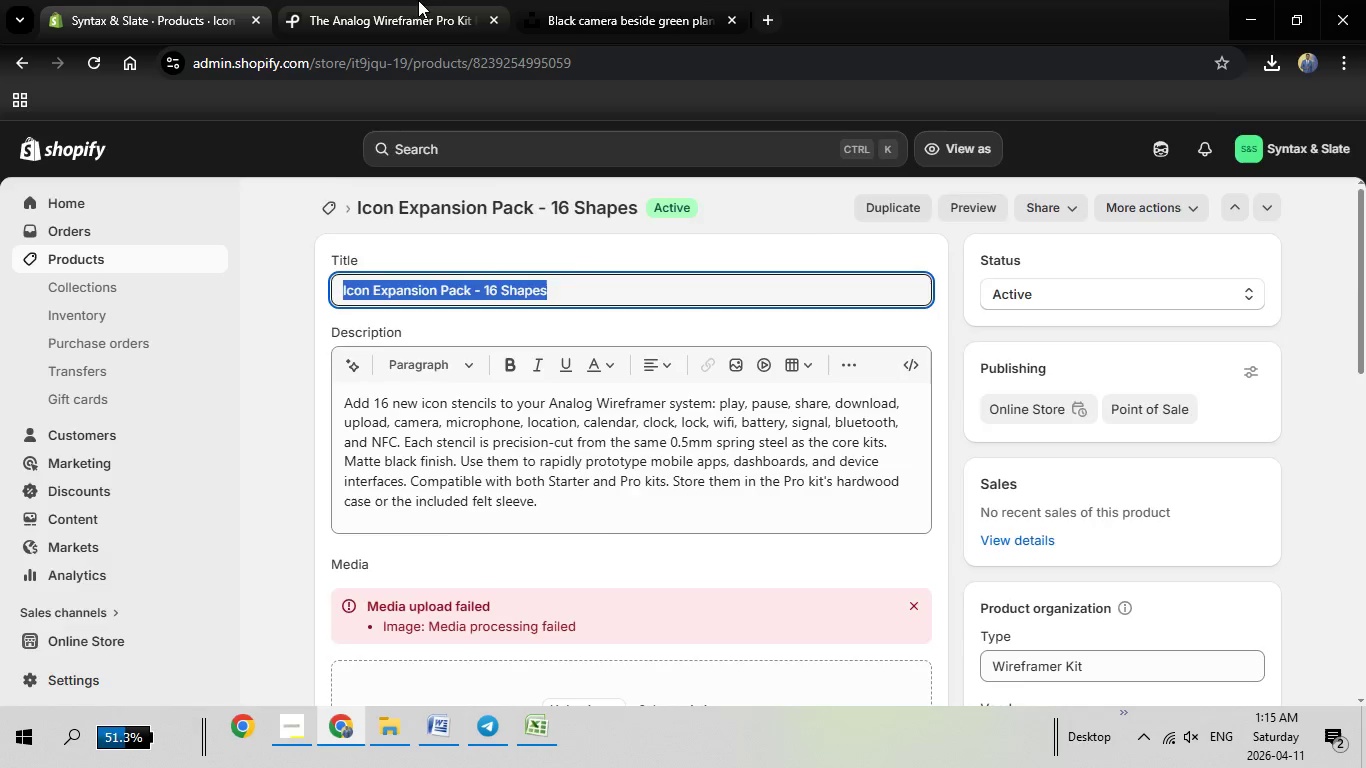 
left_click([418, 0])
 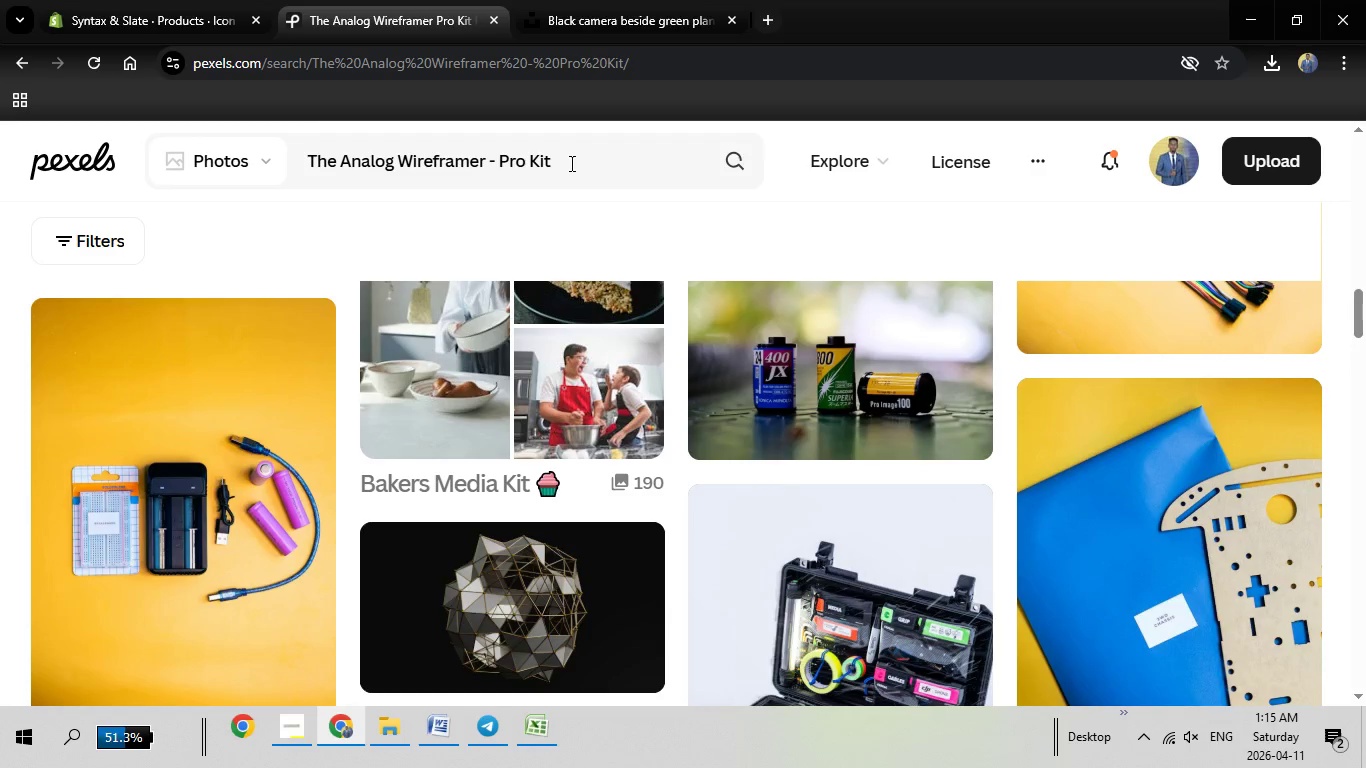 
left_click_drag(start_coordinate=[570, 163], to_coordinate=[253, 147])
 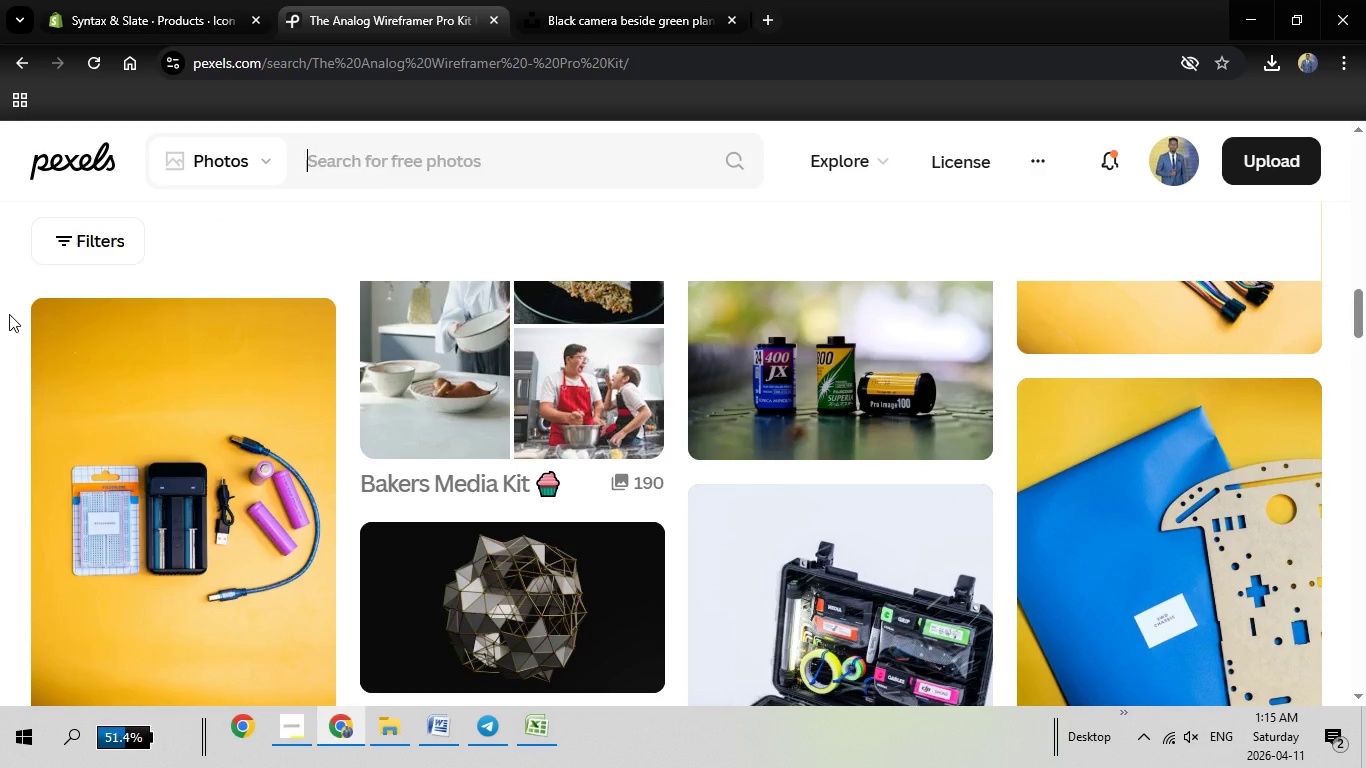 
key(Backspace)
 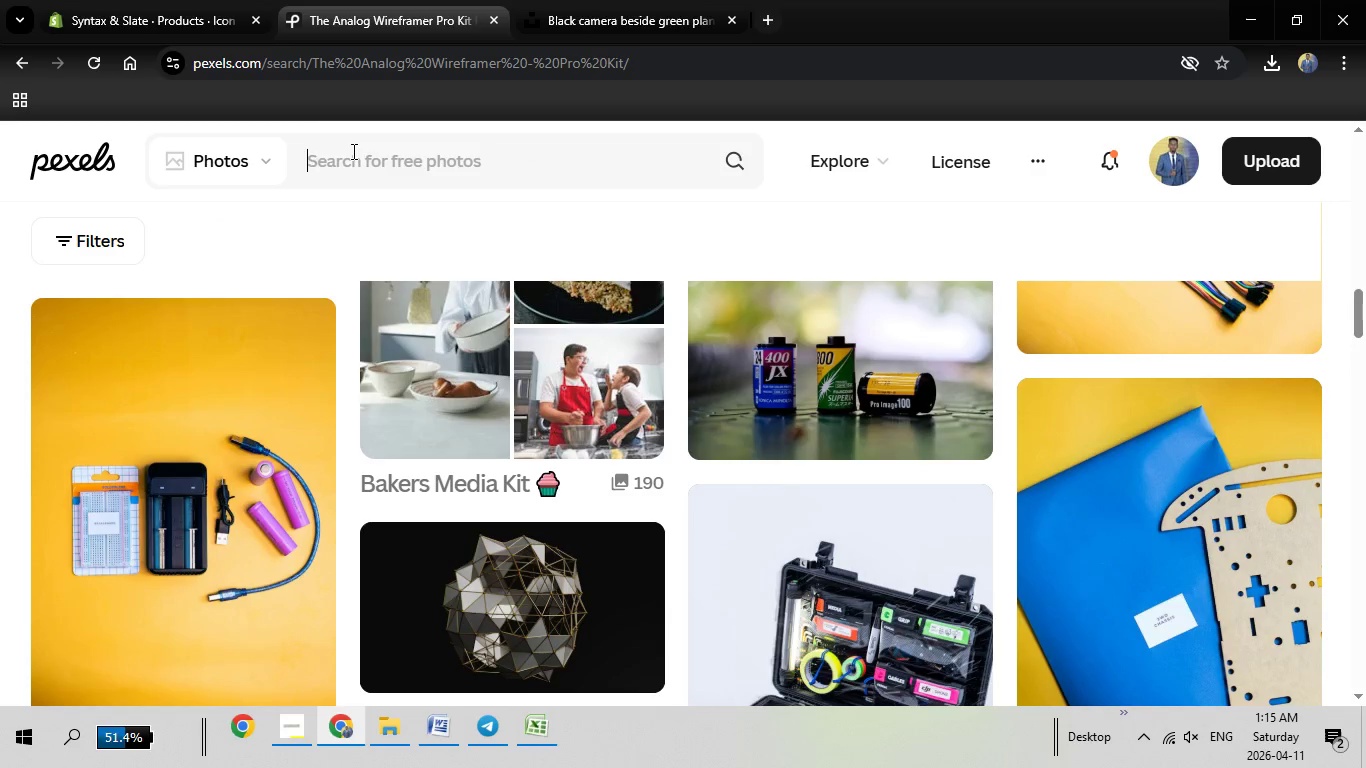 
right_click([352, 151])
 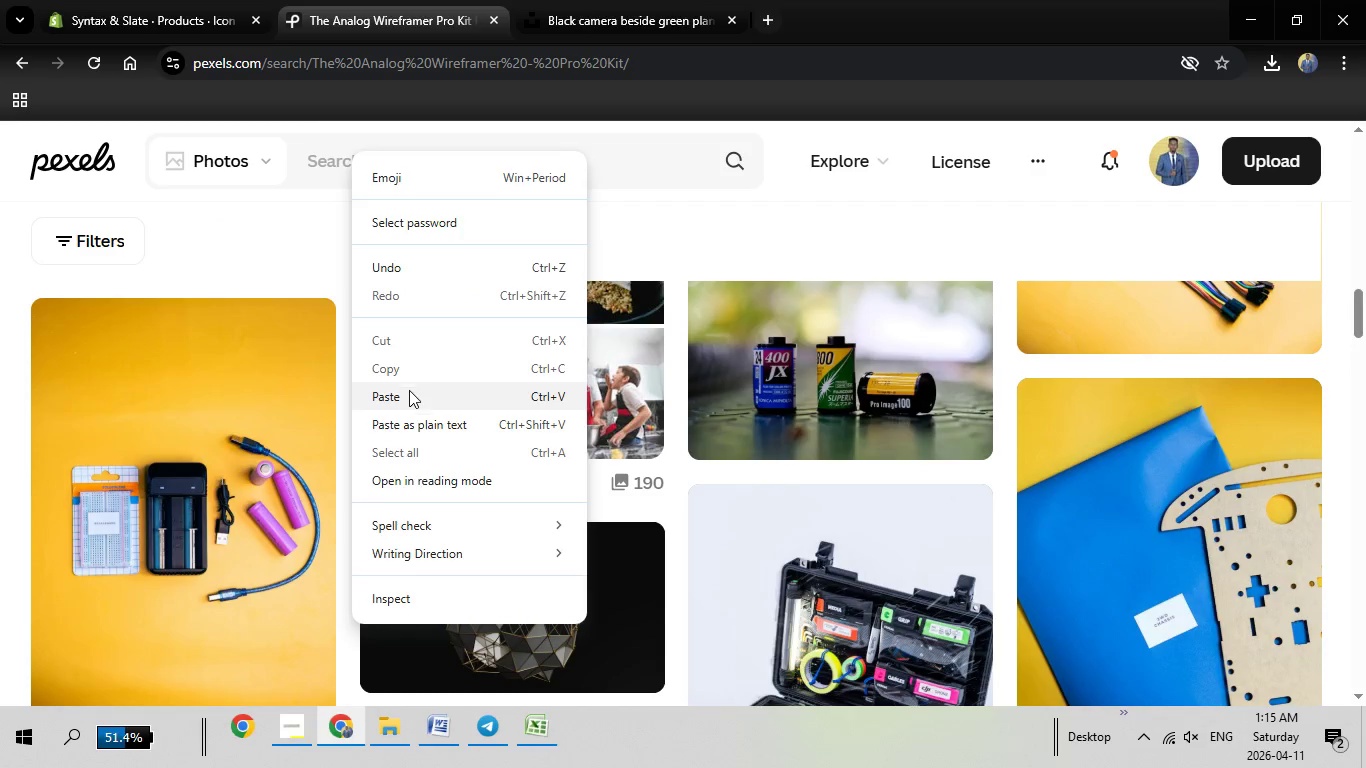 
left_click([409, 390])
 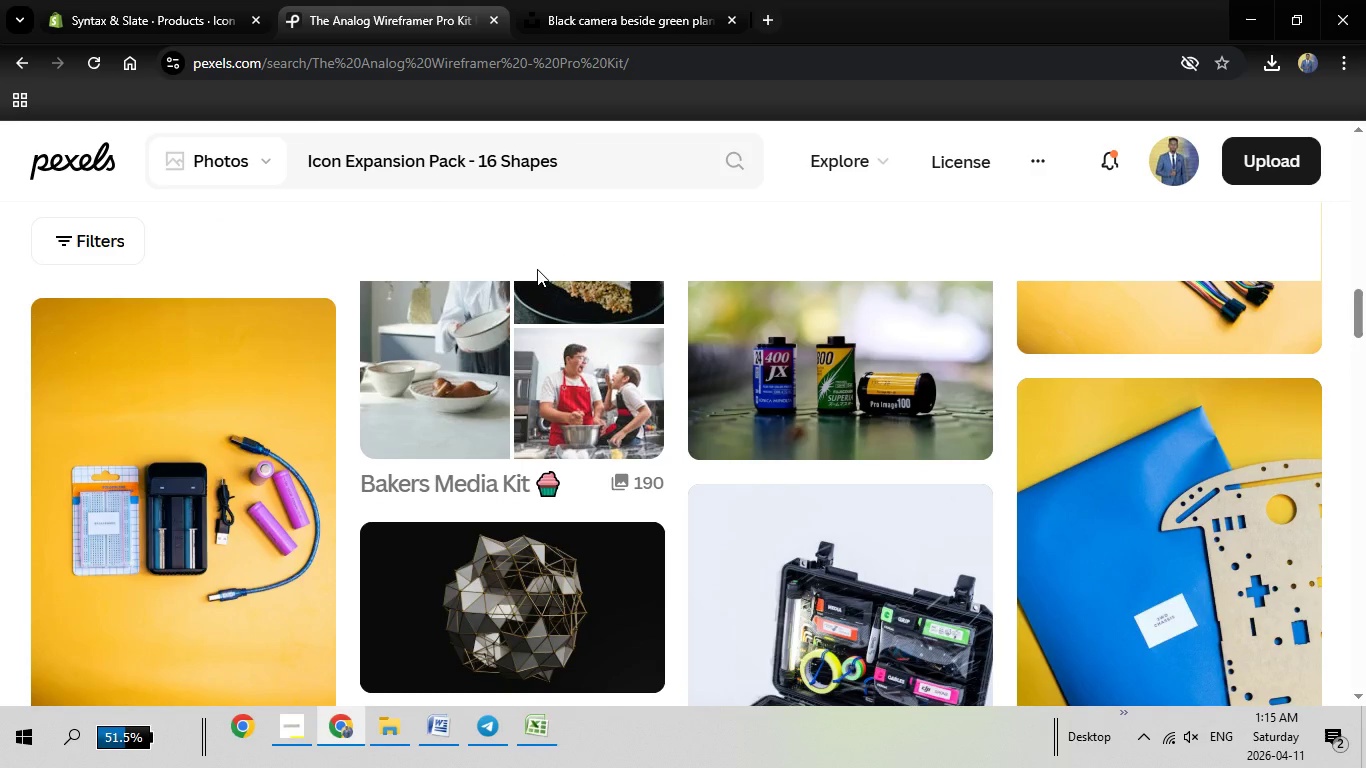 
key(Enter)
 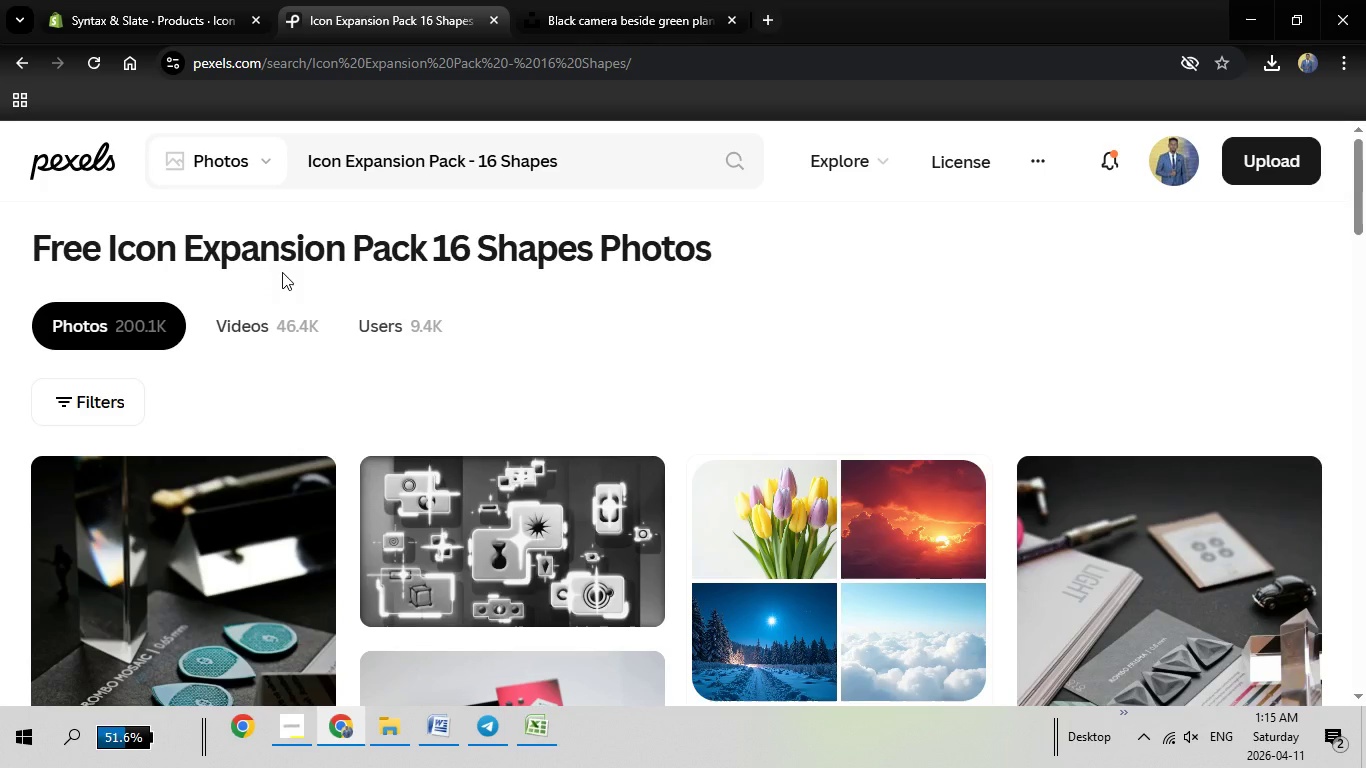 
scroll: coordinate [576, 380], scroll_direction: down, amount: 3.0
 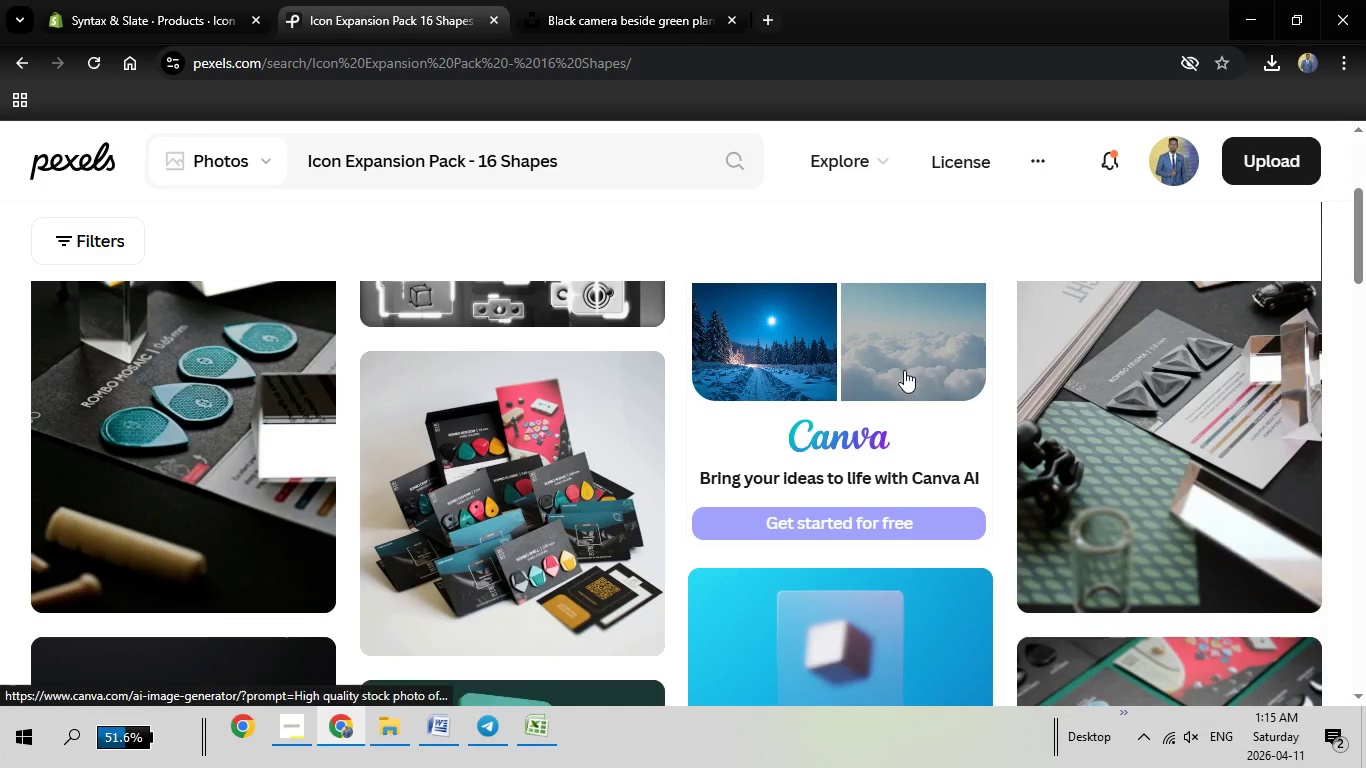 
scroll: coordinate [904, 370], scroll_direction: up, amount: 1.0
 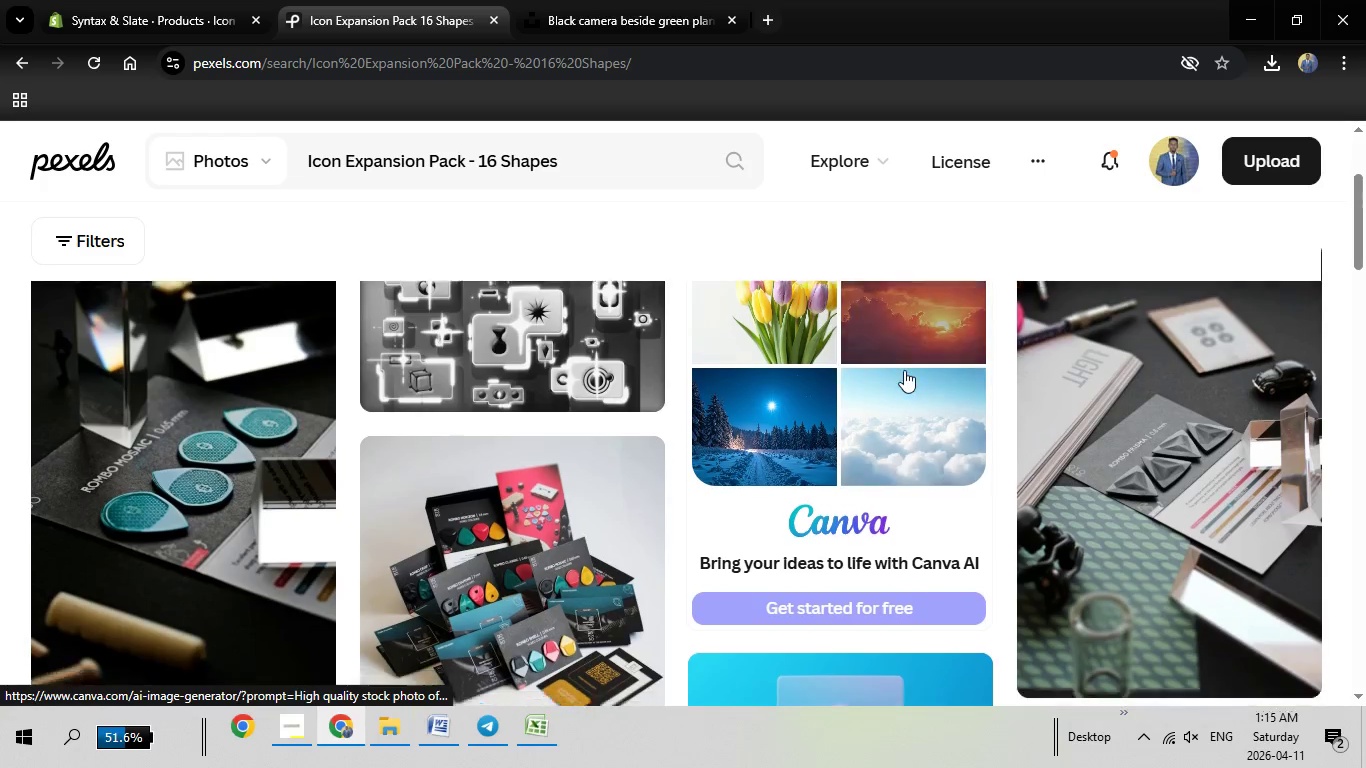 
scroll: coordinate [904, 370], scroll_direction: down, amount: 3.0
 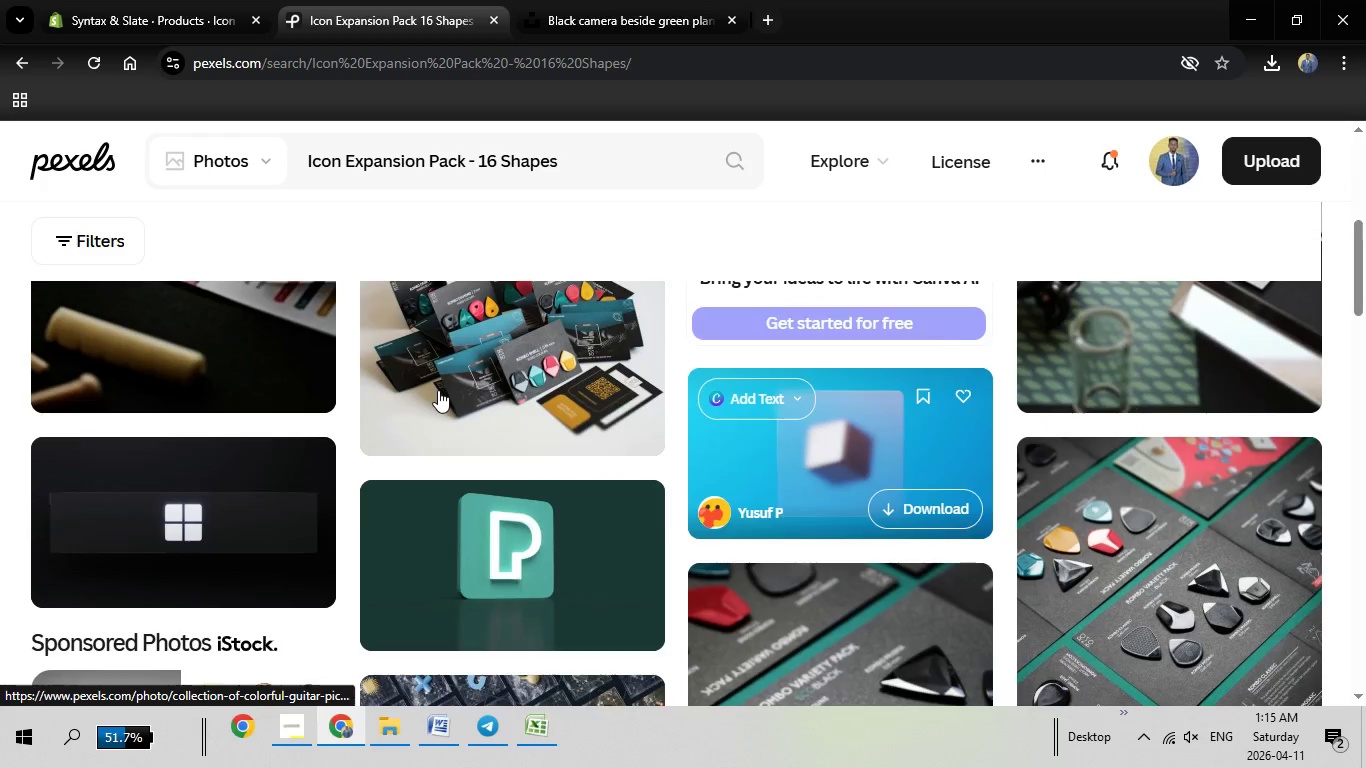 
scroll: coordinate [435, 390], scroll_direction: up, amount: 3.0
 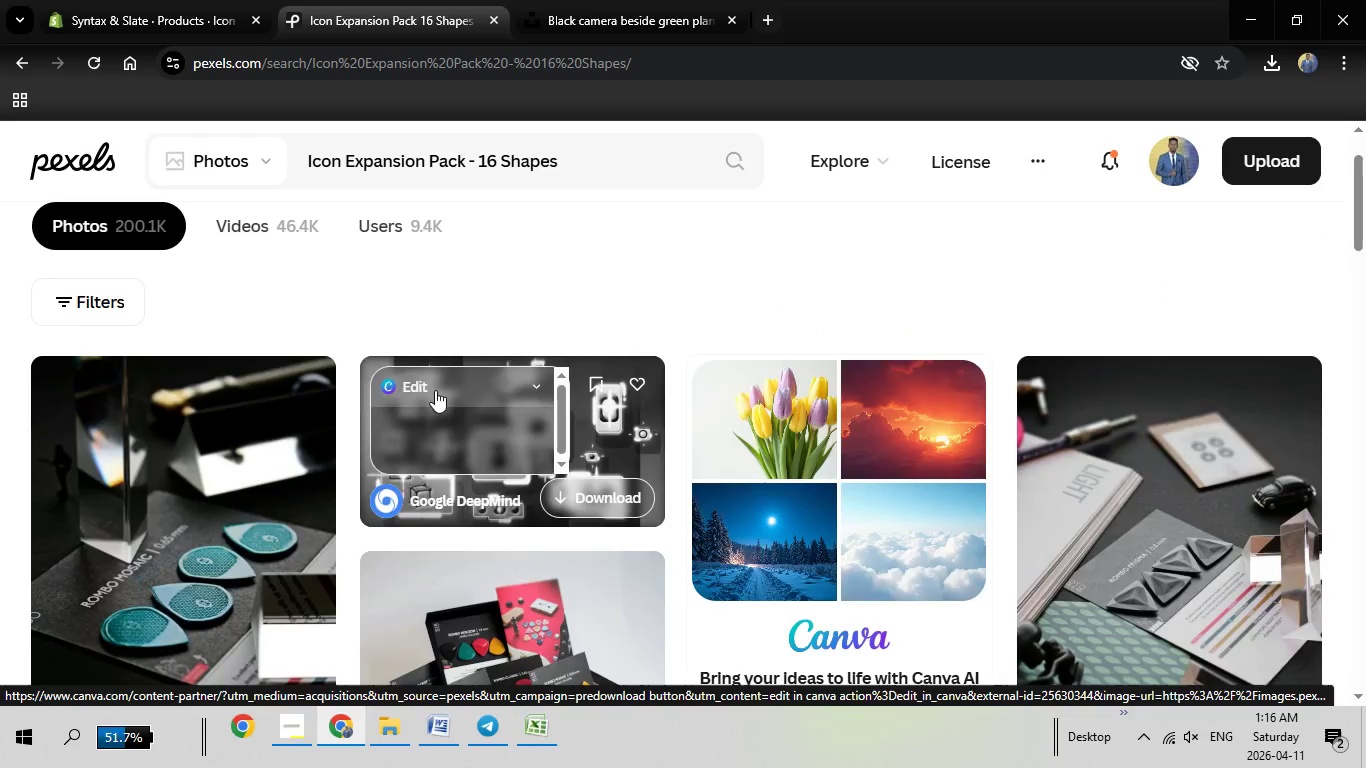 
scroll: coordinate [636, 396], scroll_direction: none, amount: 0.0
 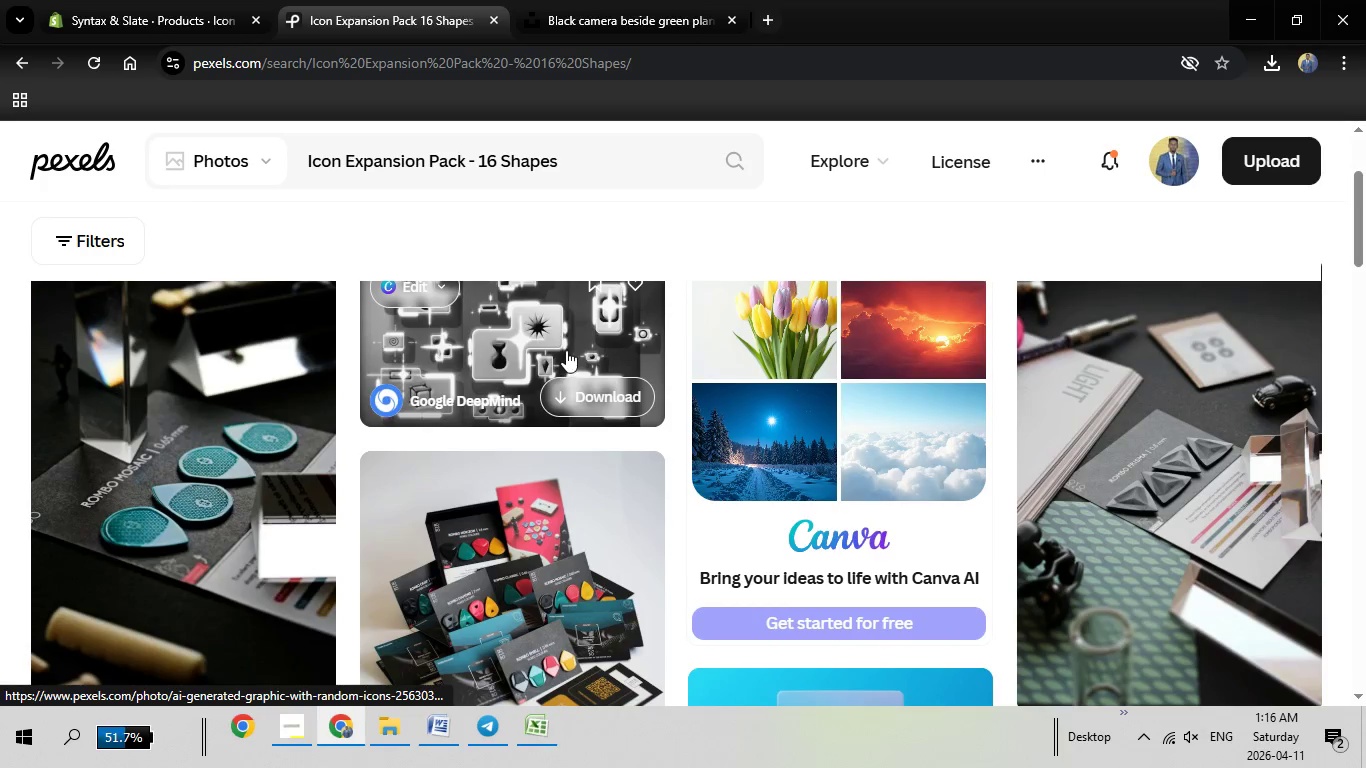 
left_click([562, 342])
 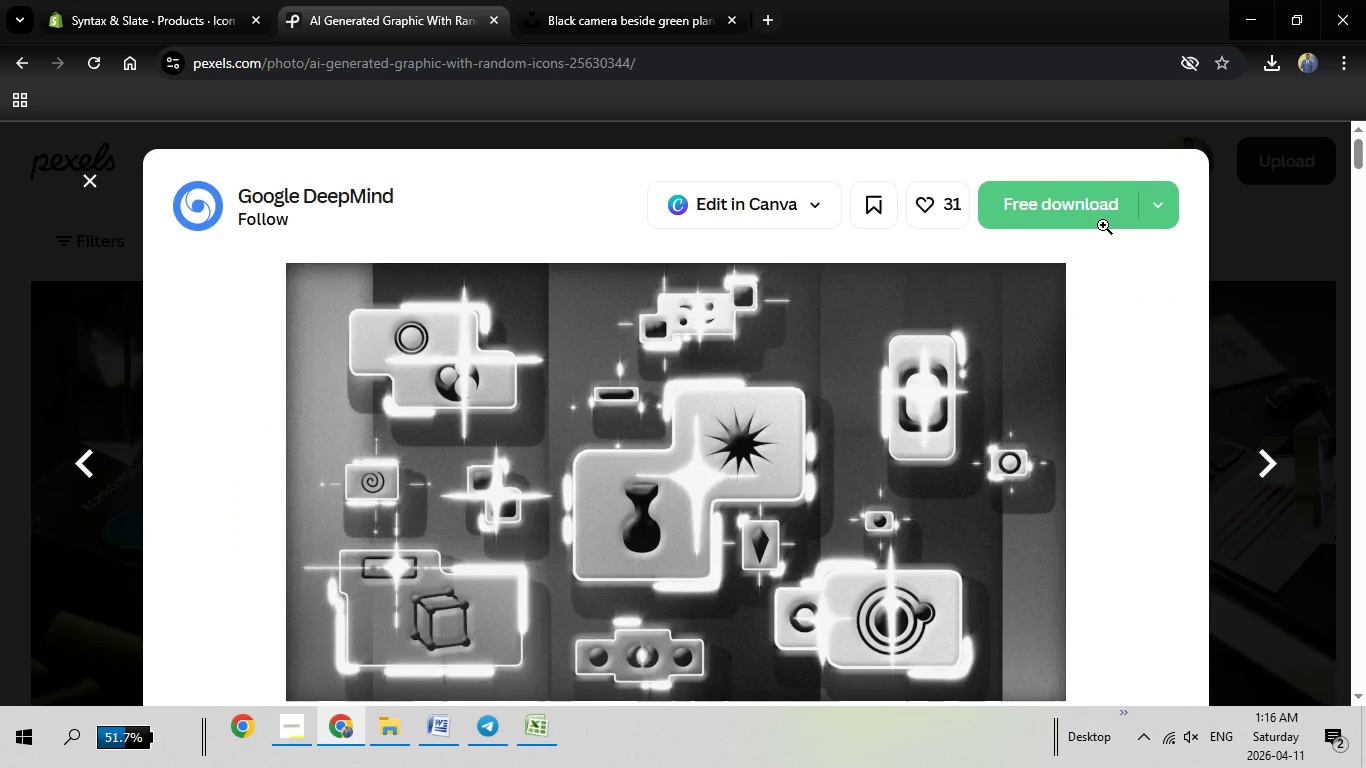 
left_click([1095, 212])
 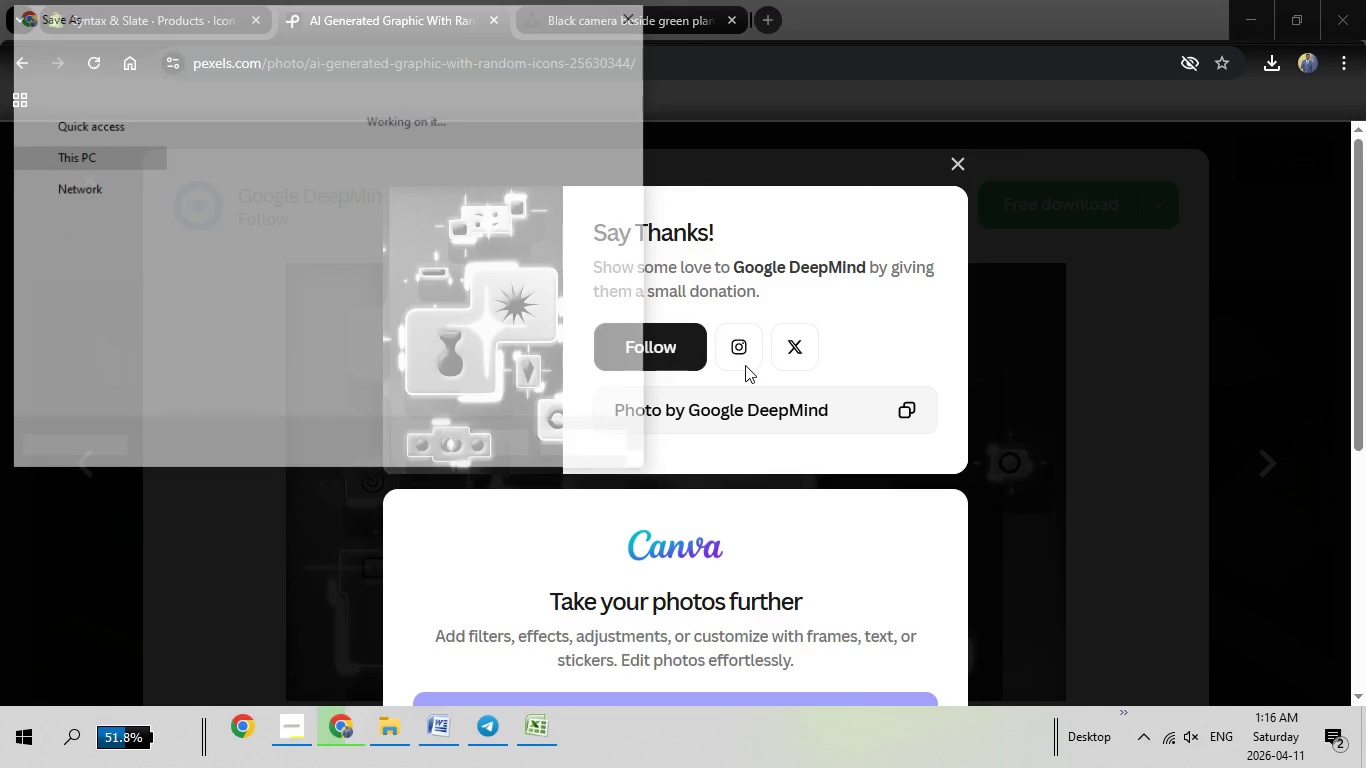 
wait(5.27)
 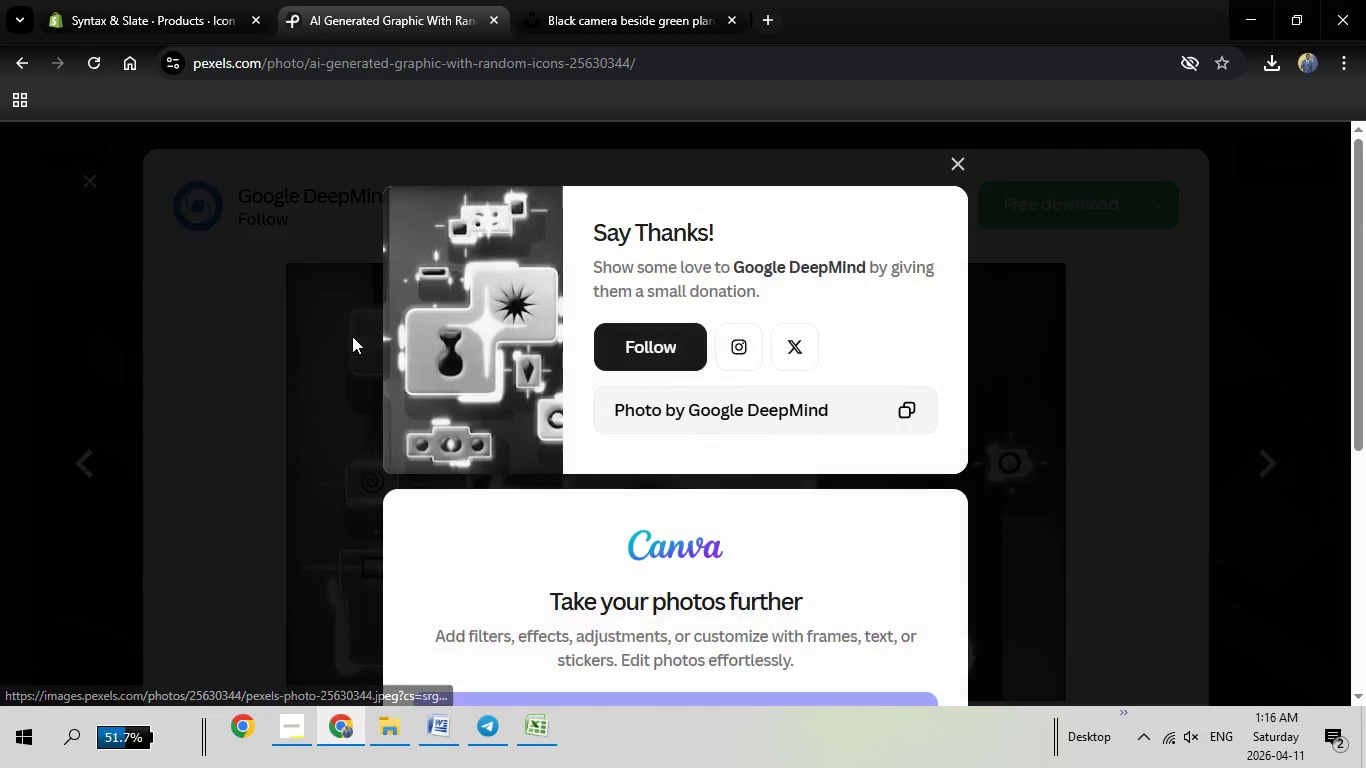 
left_click([499, 447])
 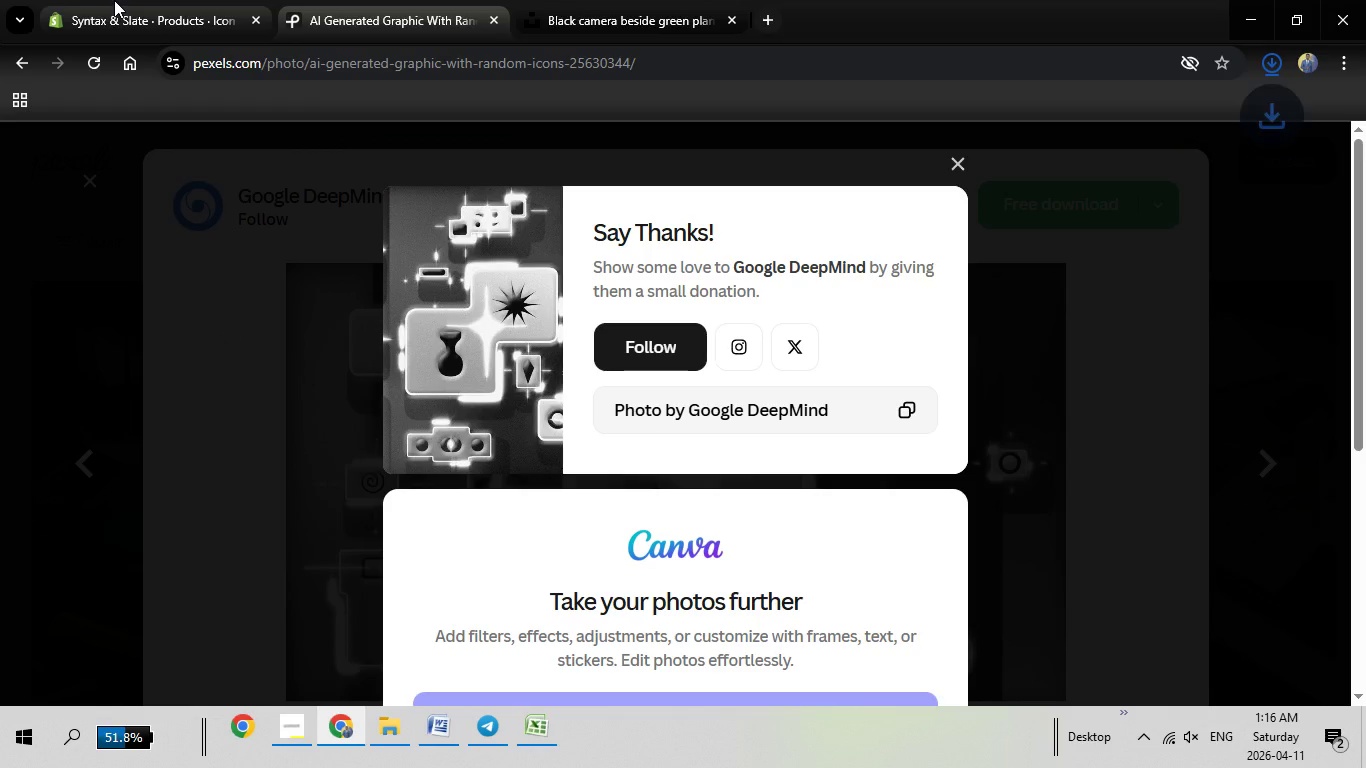 
left_click([114, 0])
 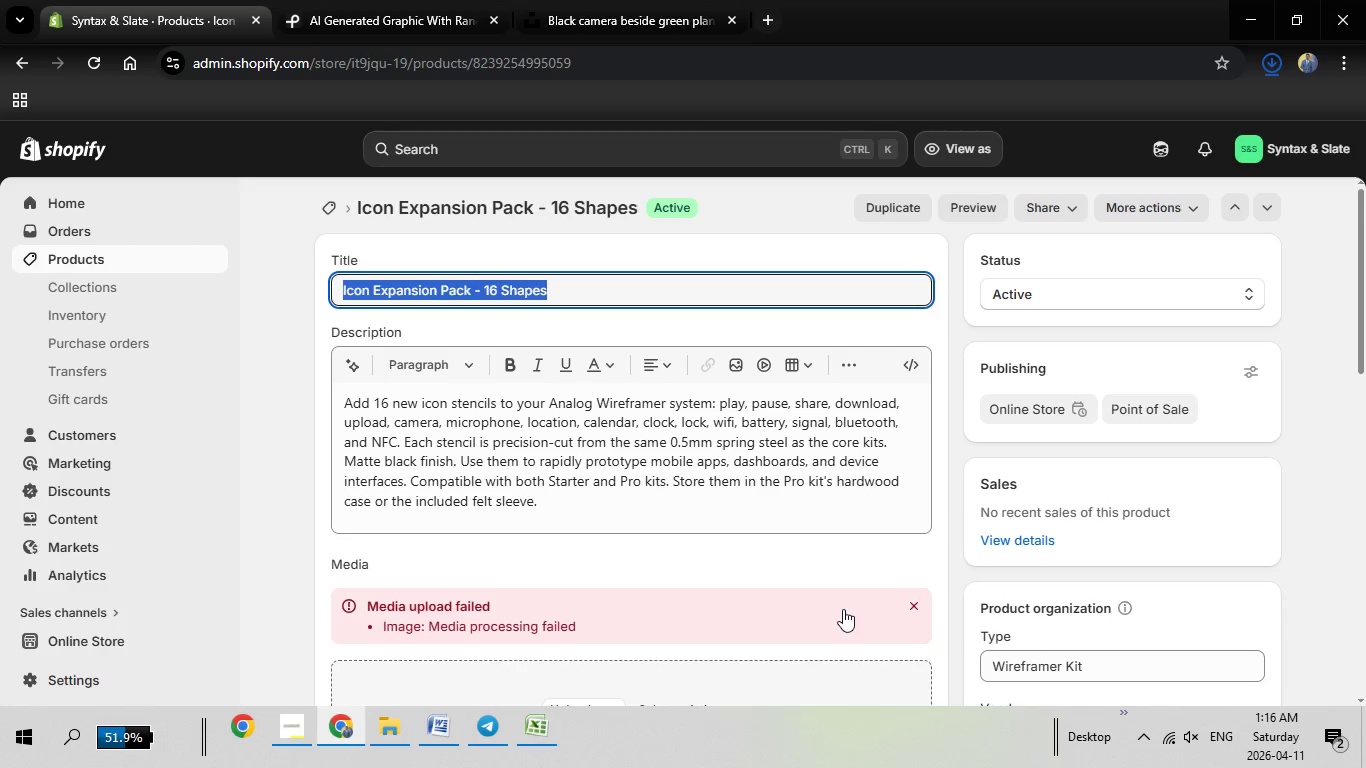 
scroll: coordinate [826, 581], scroll_direction: down, amount: 2.0
 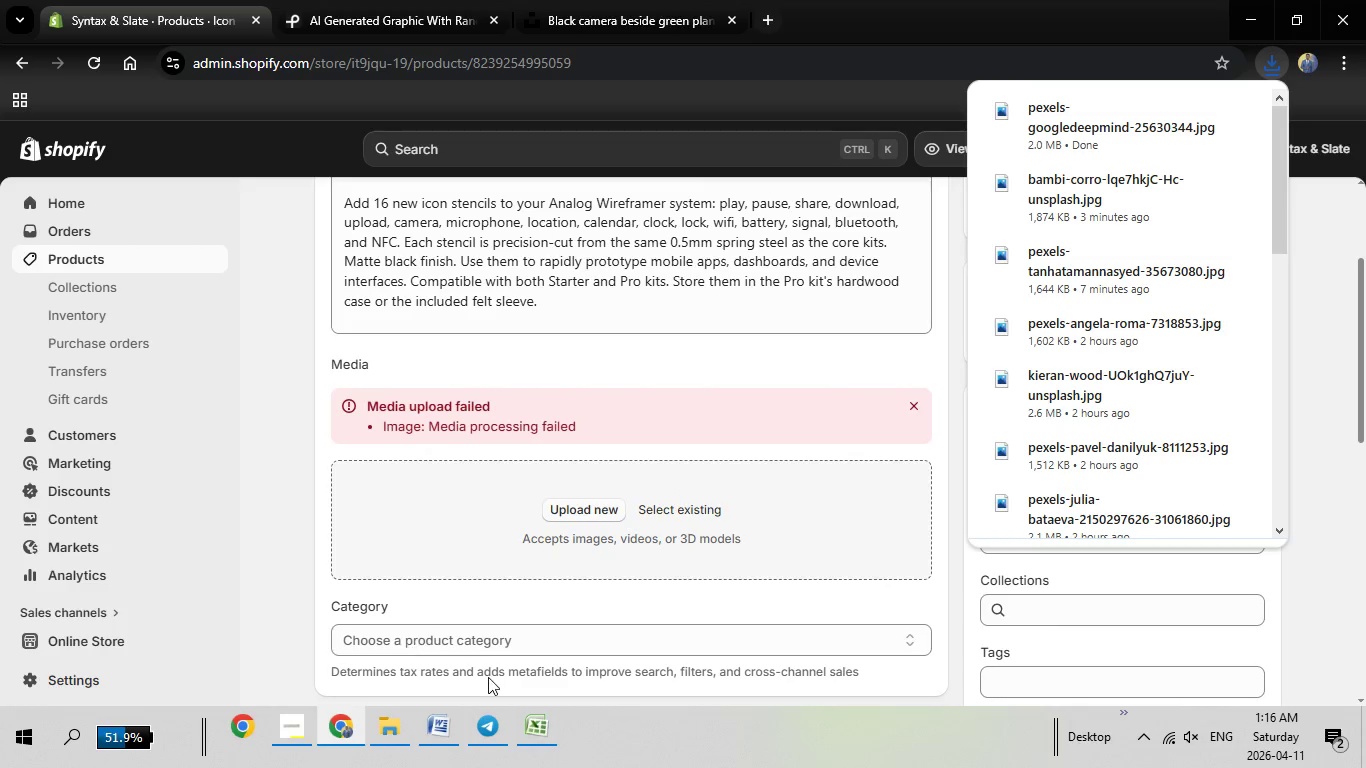 
left_click([531, 741])
 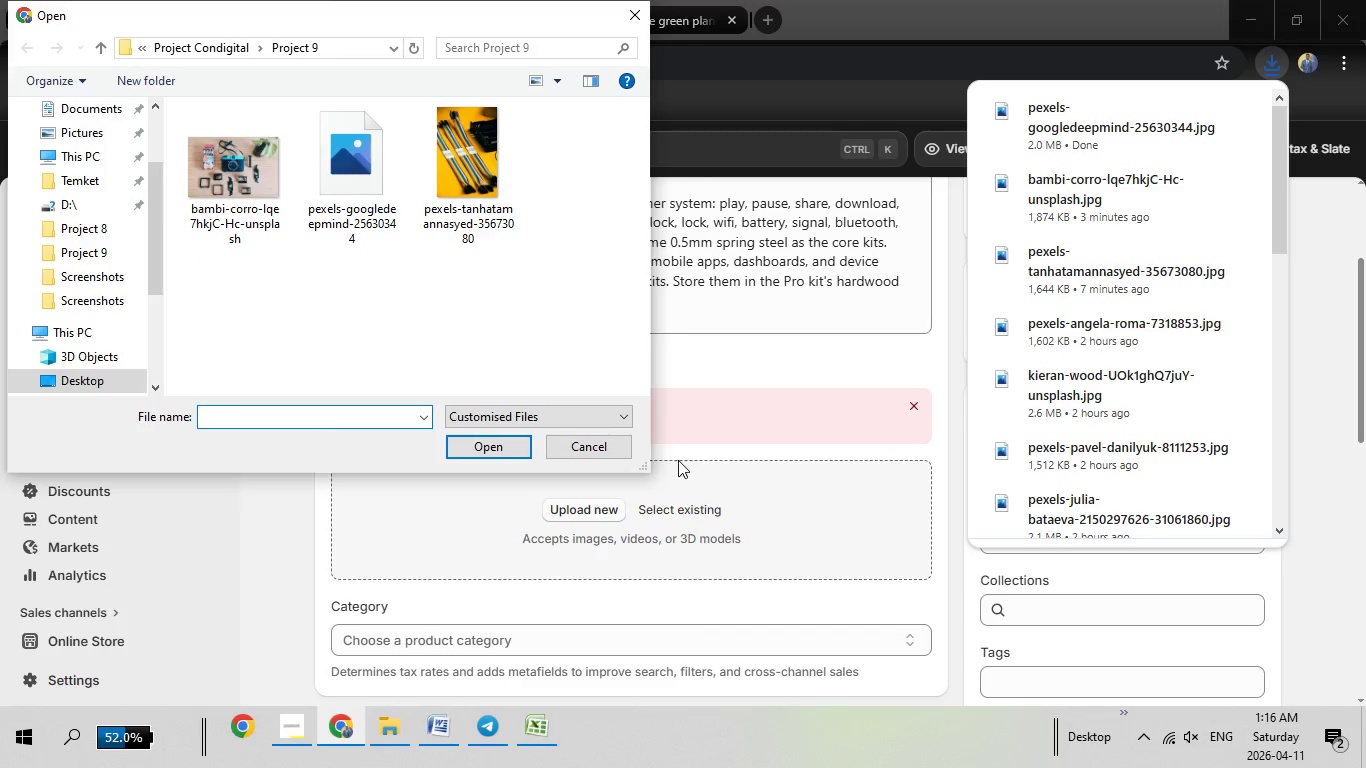 
wait(7.23)
 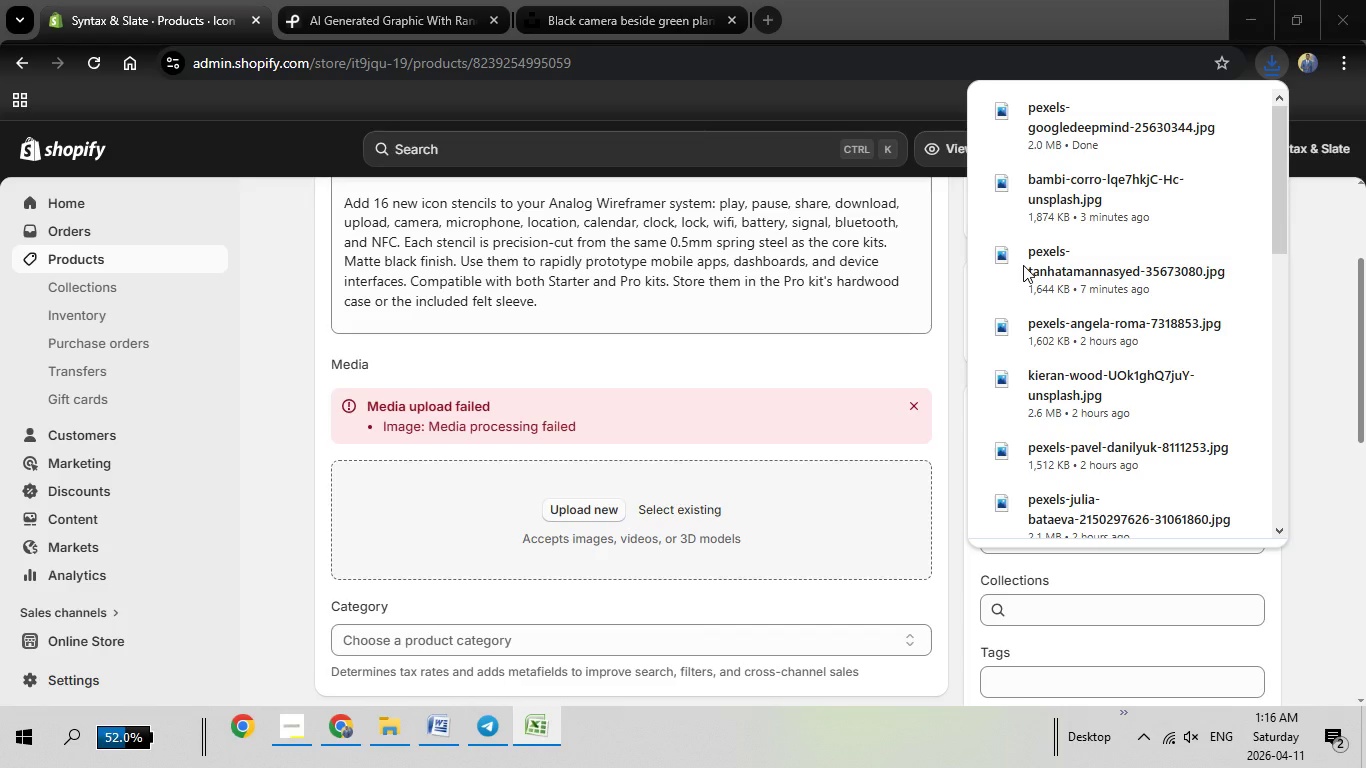 
left_click([535, 723])
 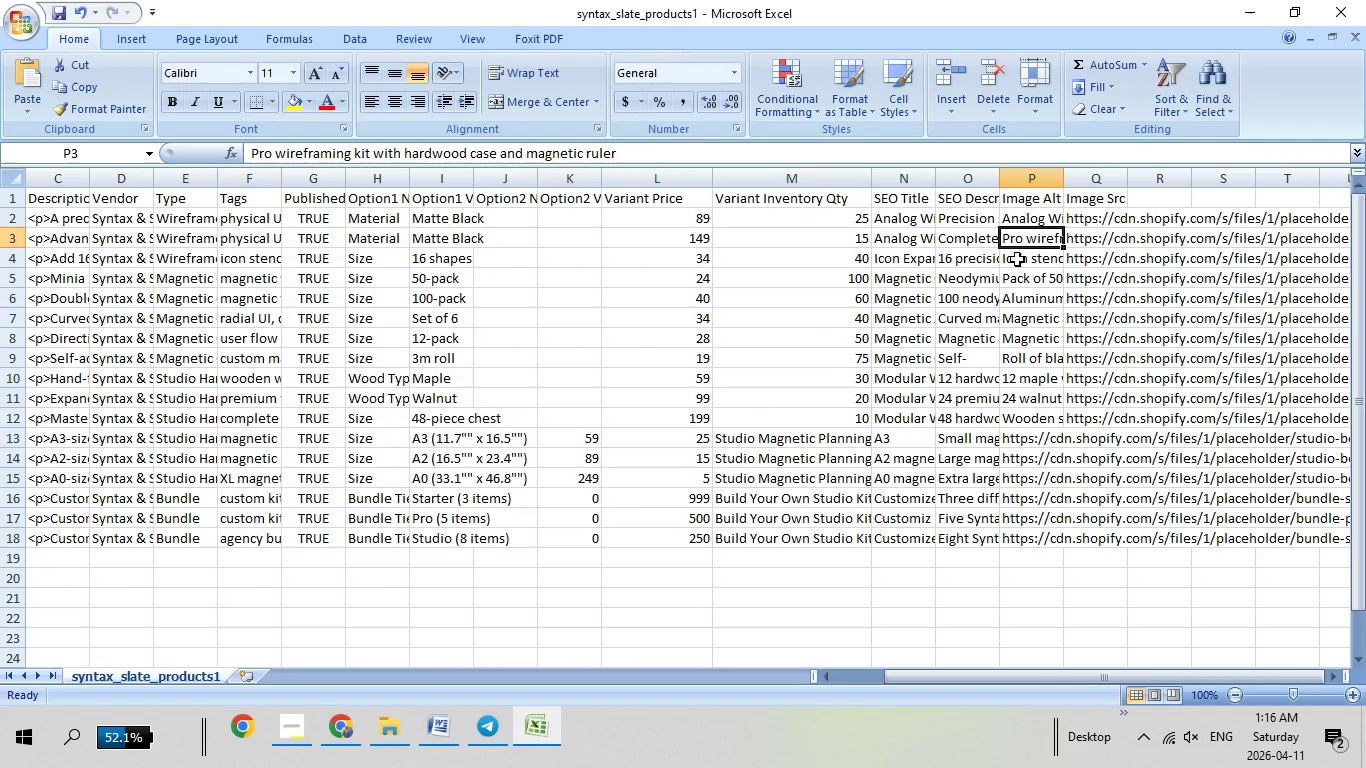 
right_click([1017, 259])
 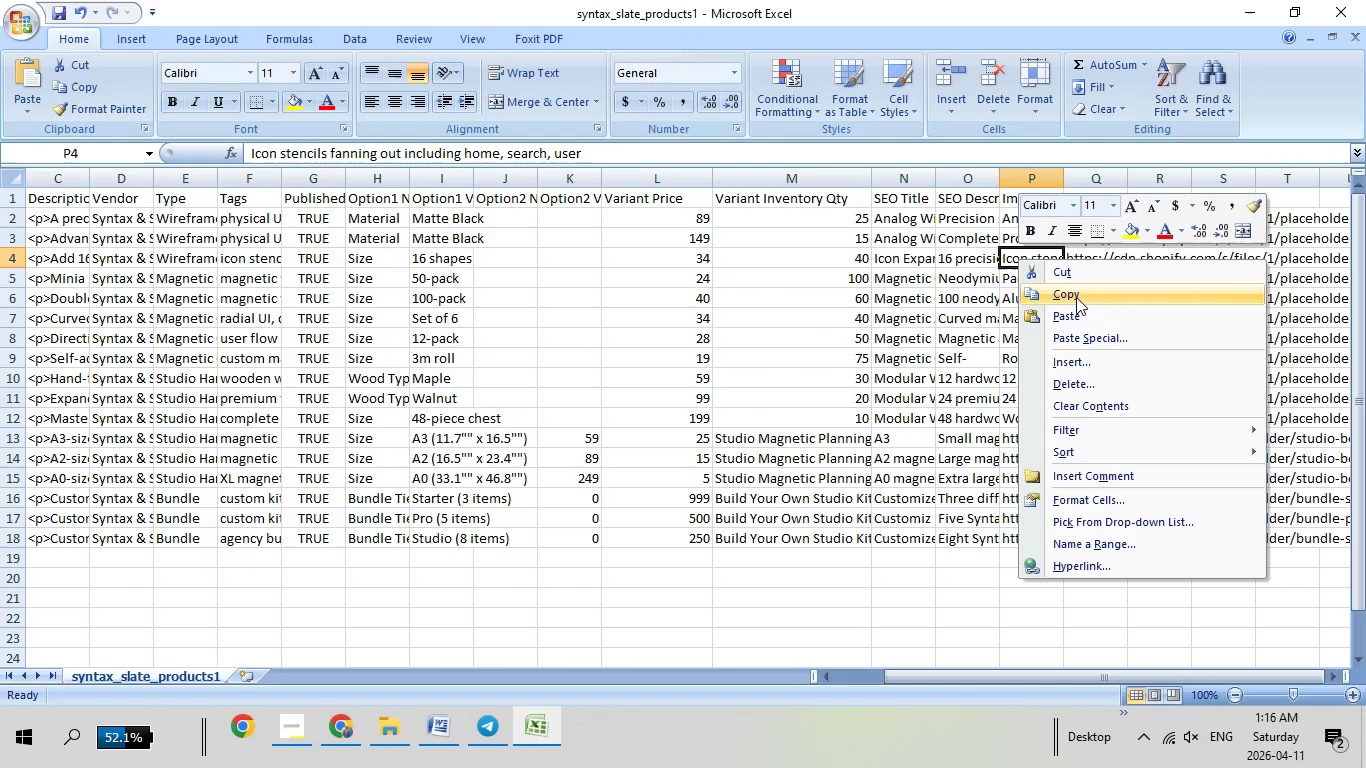 
left_click([1076, 297])
 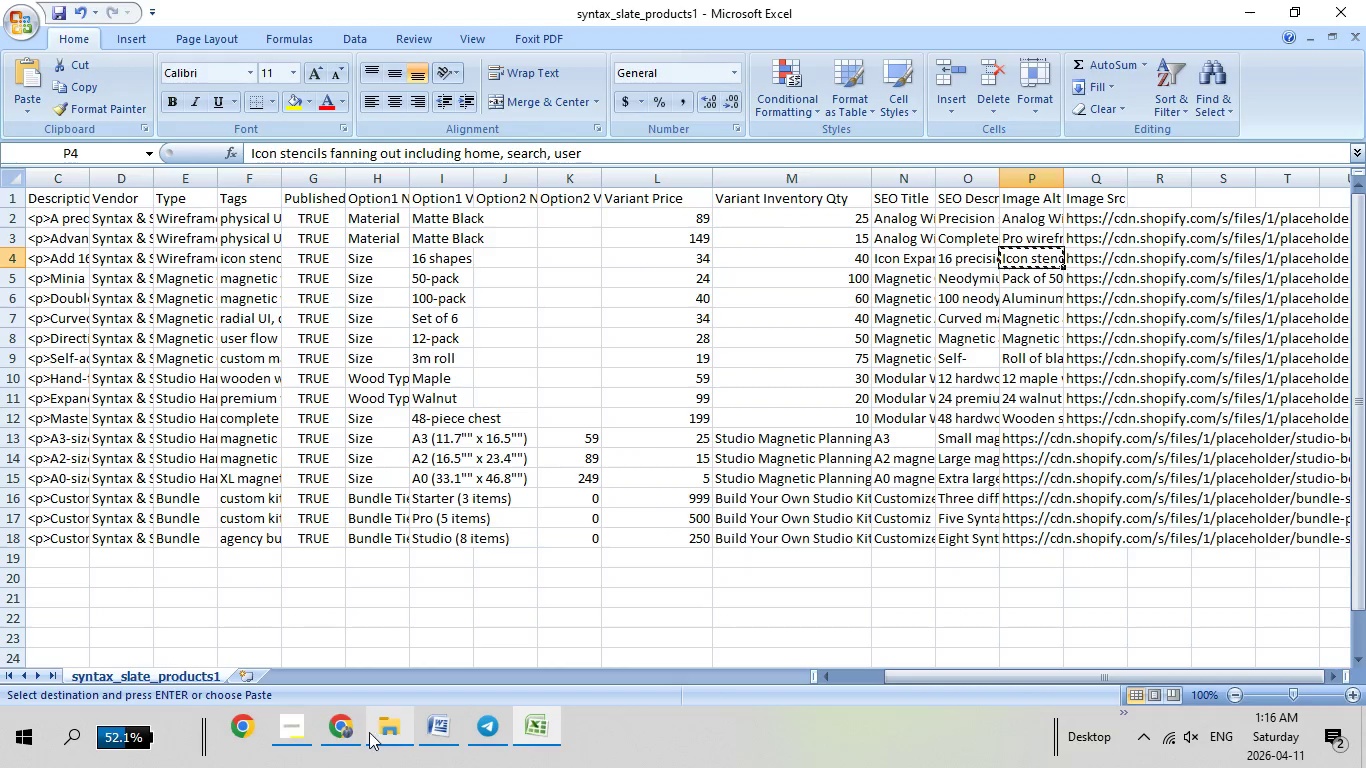 
left_click([339, 727])
 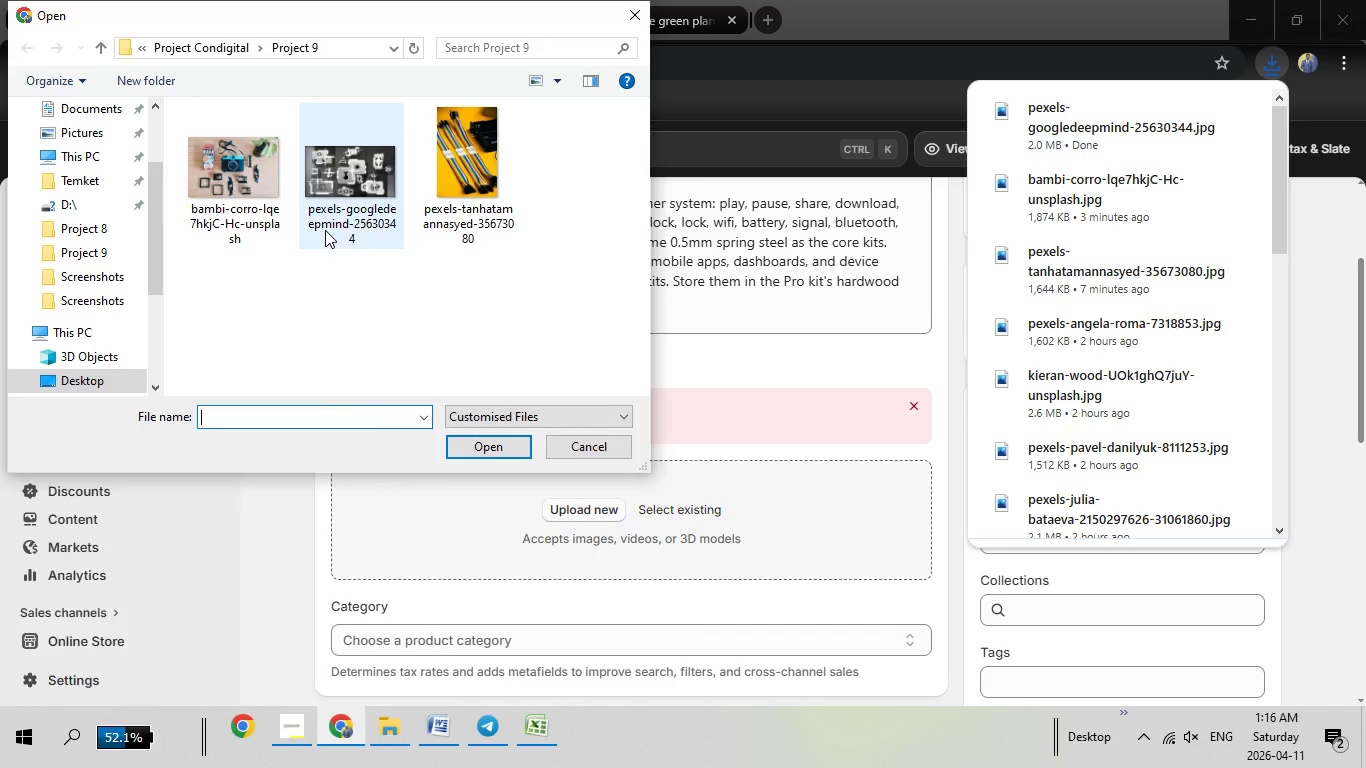 
double_click([325, 230])
 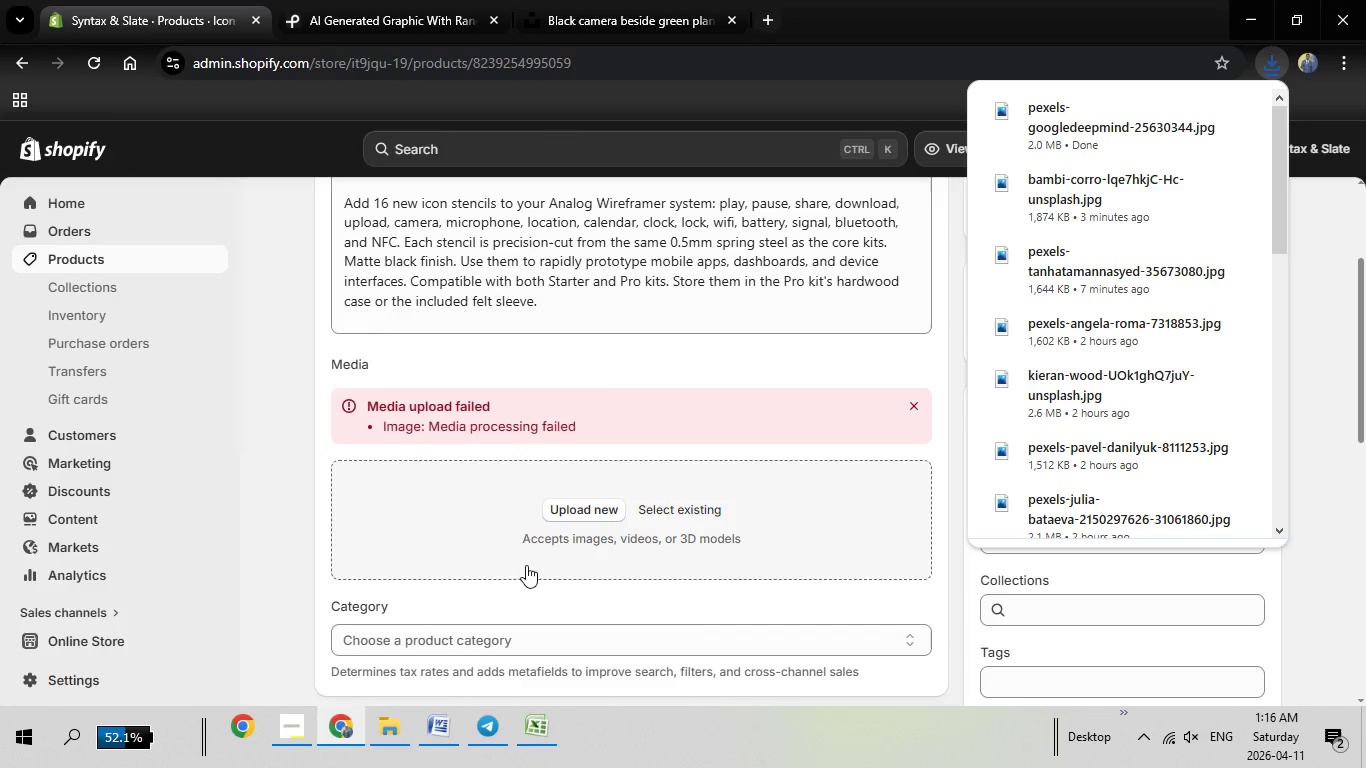 
mouse_move([543, 528])
 